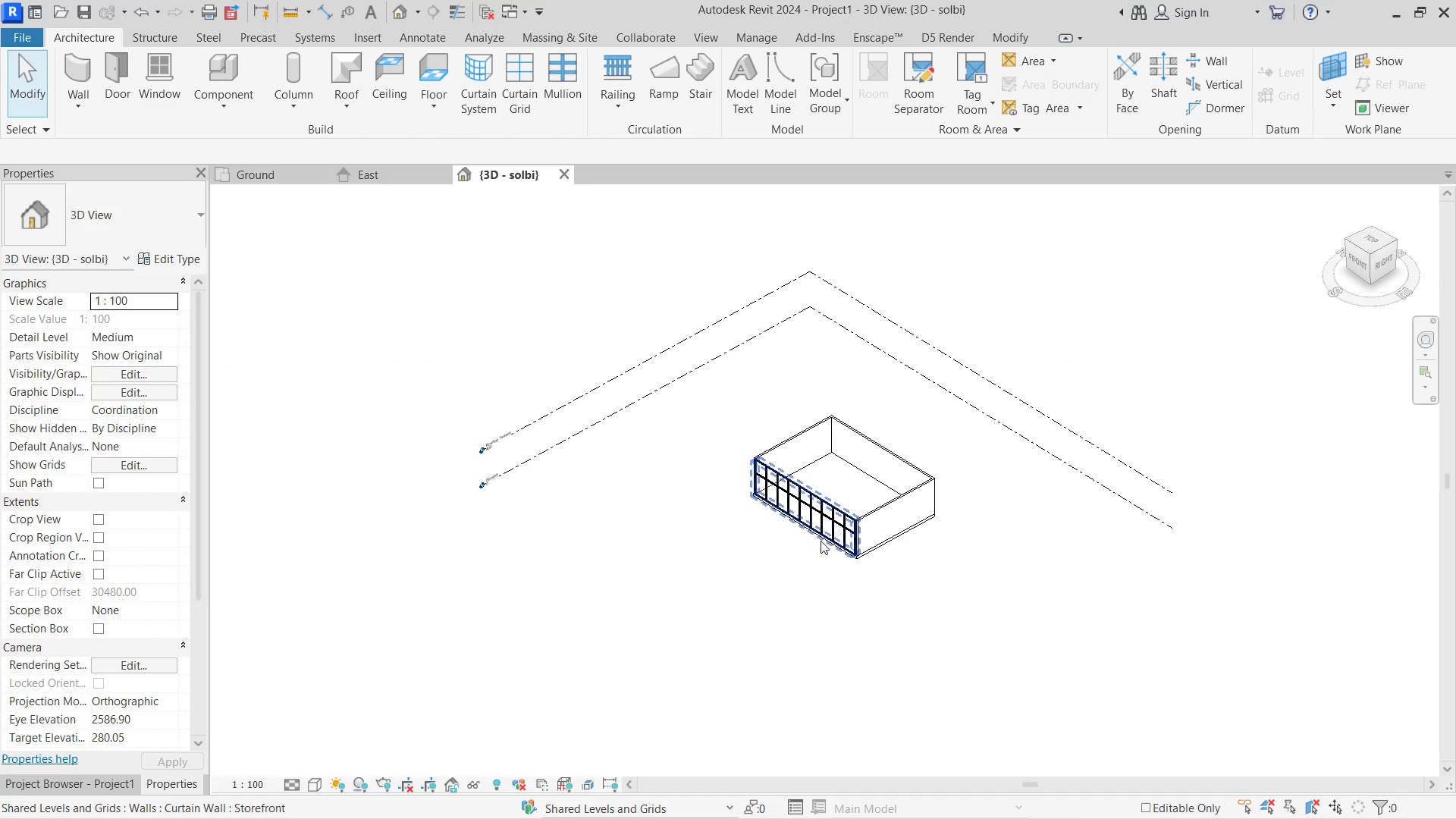 
hold_key(key=ShiftLeft, duration=2.44)
 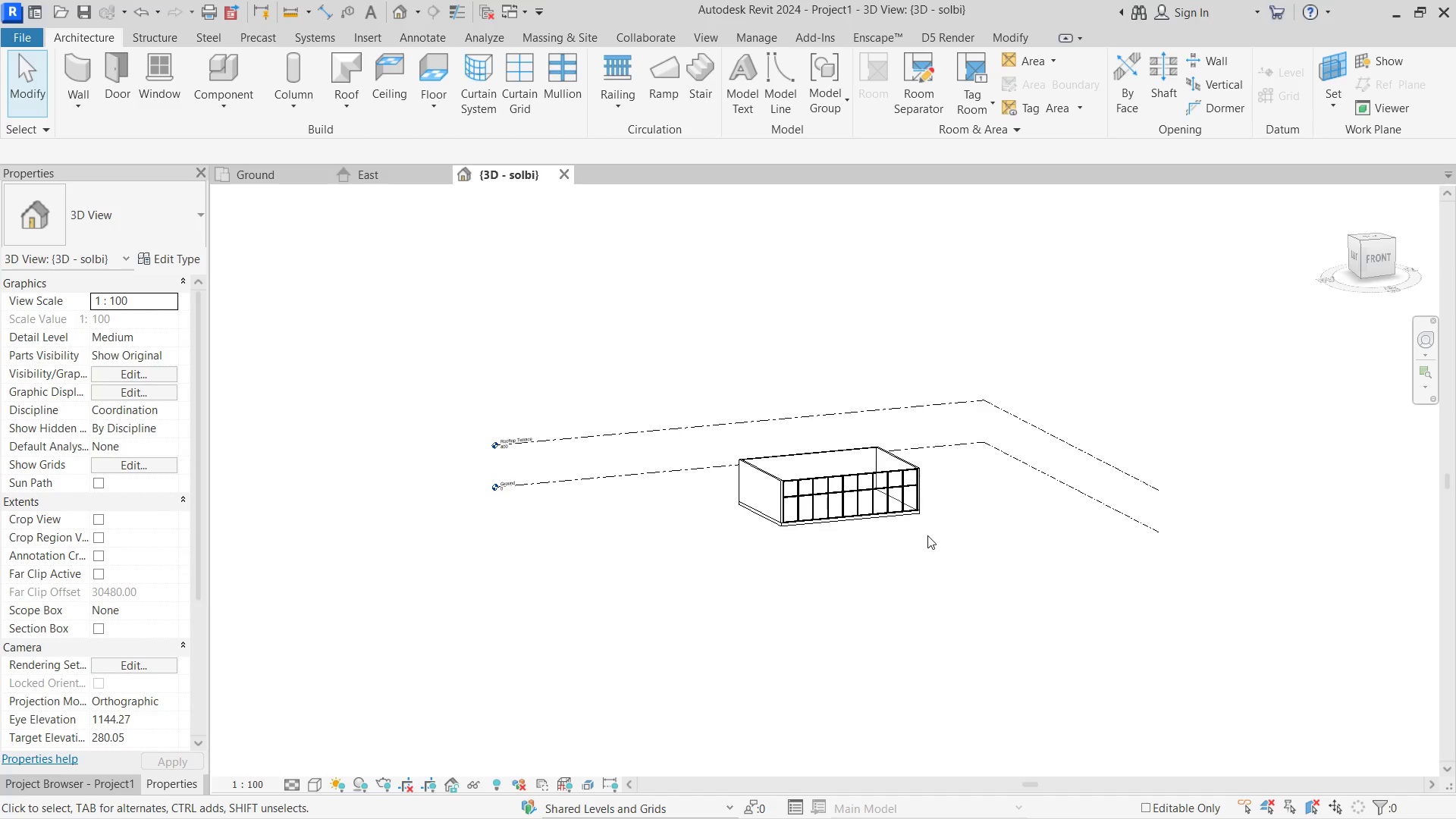 
hold_key(key=ShiftLeft, duration=1.03)
 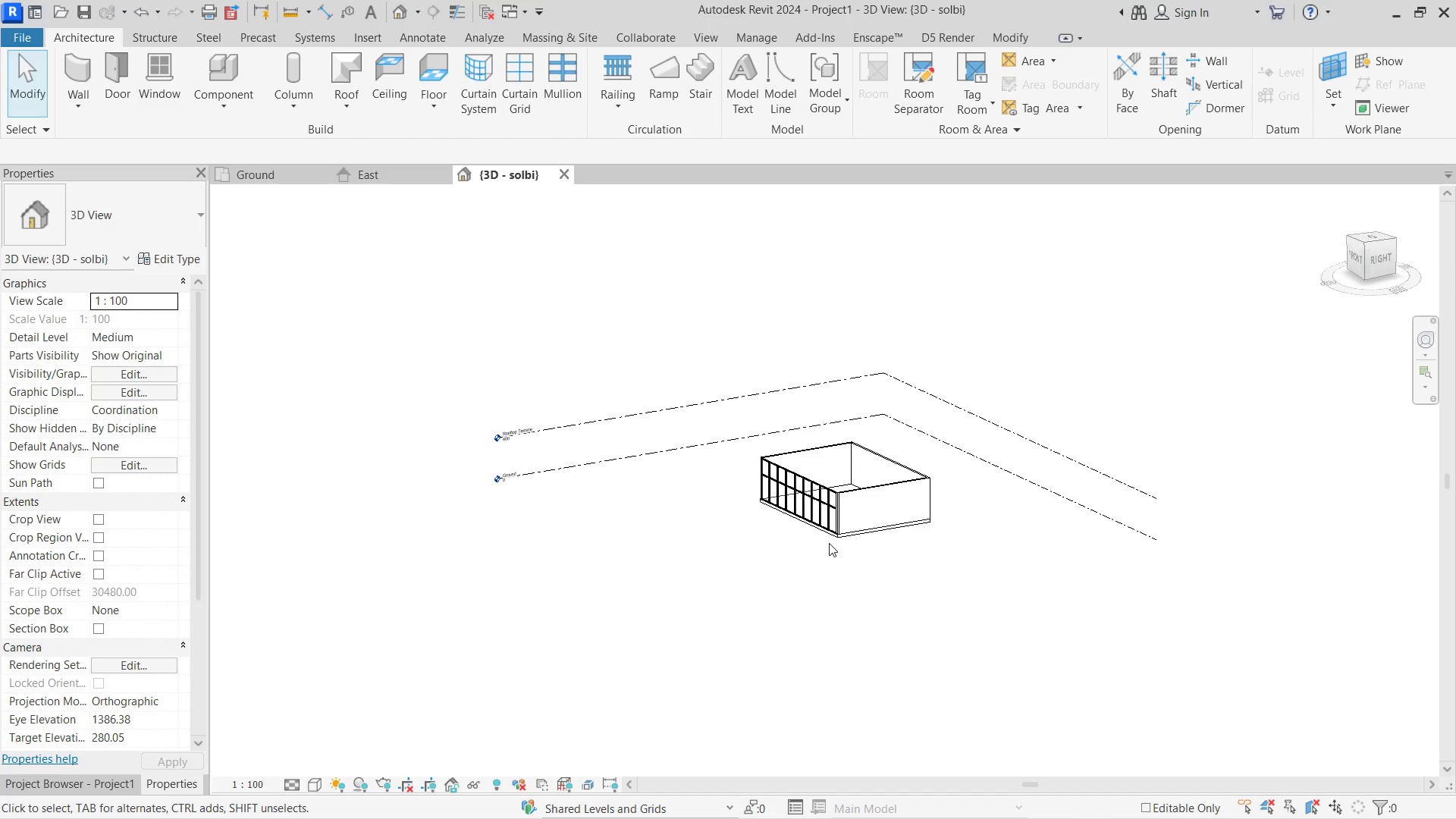 
scroll: coordinate [823, 544], scroll_direction: up, amount: 1.0
 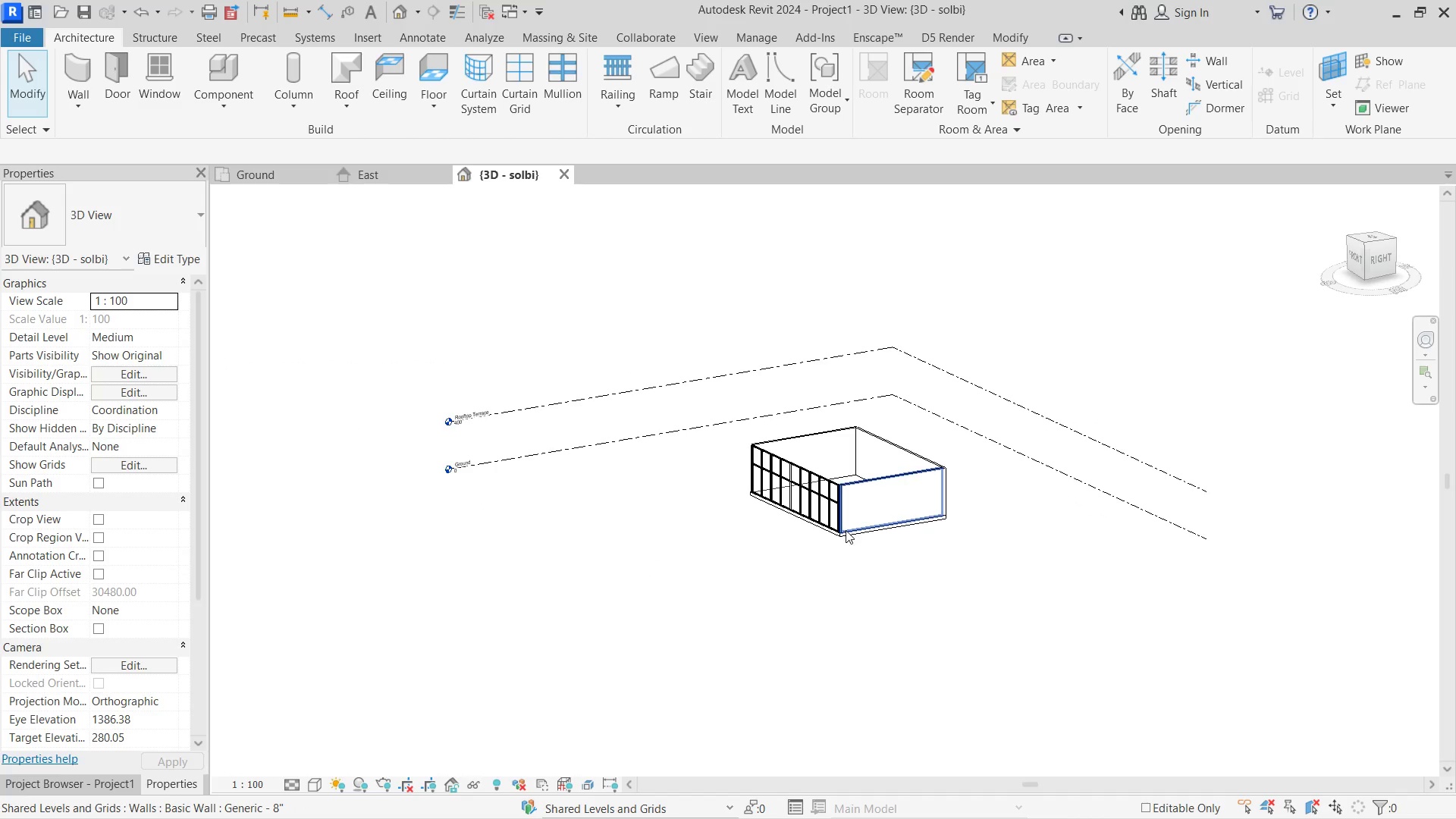 
hold_key(key=ShiftLeft, duration=5.31)
 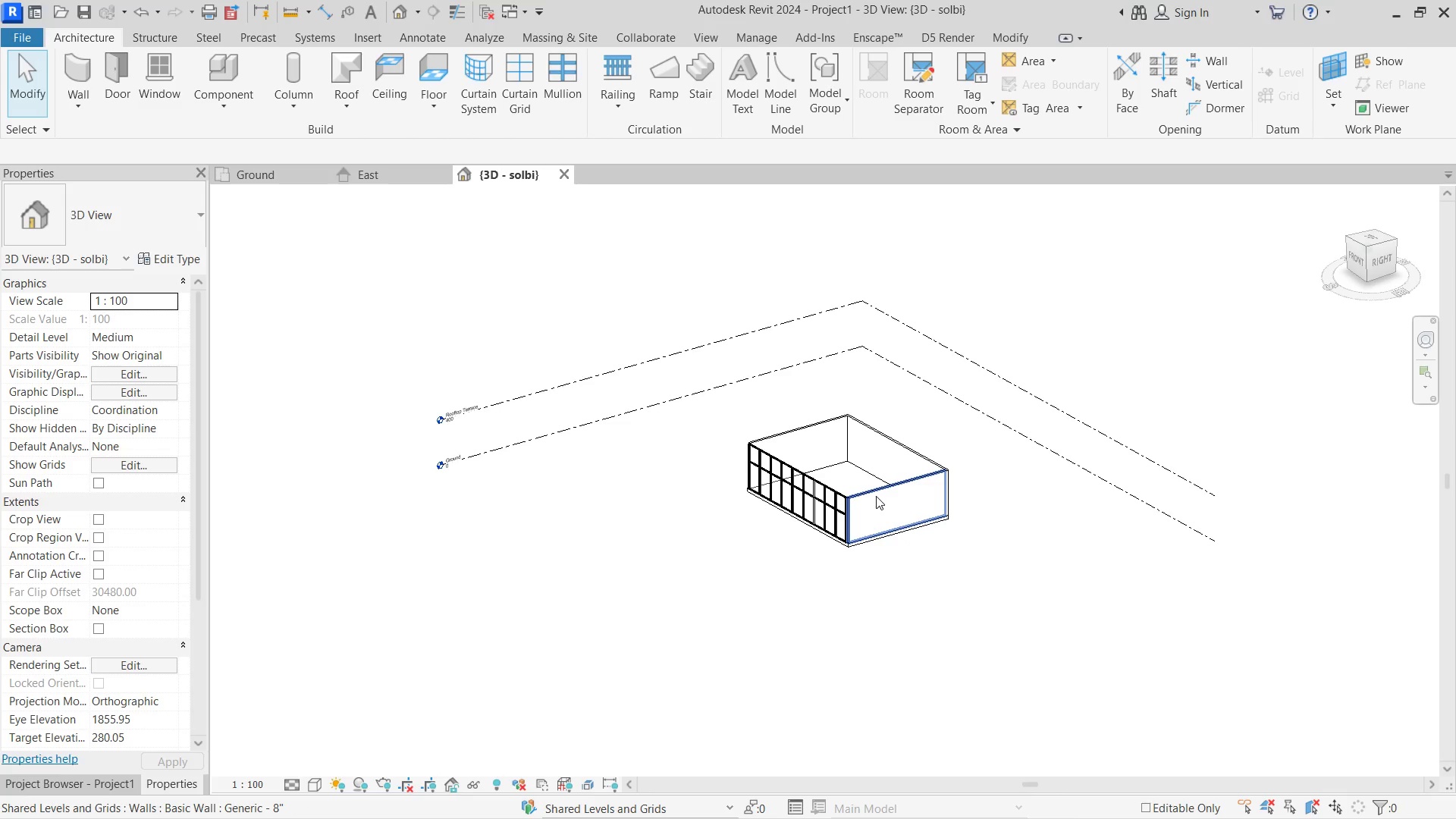 
mouse_move([859, 494])
 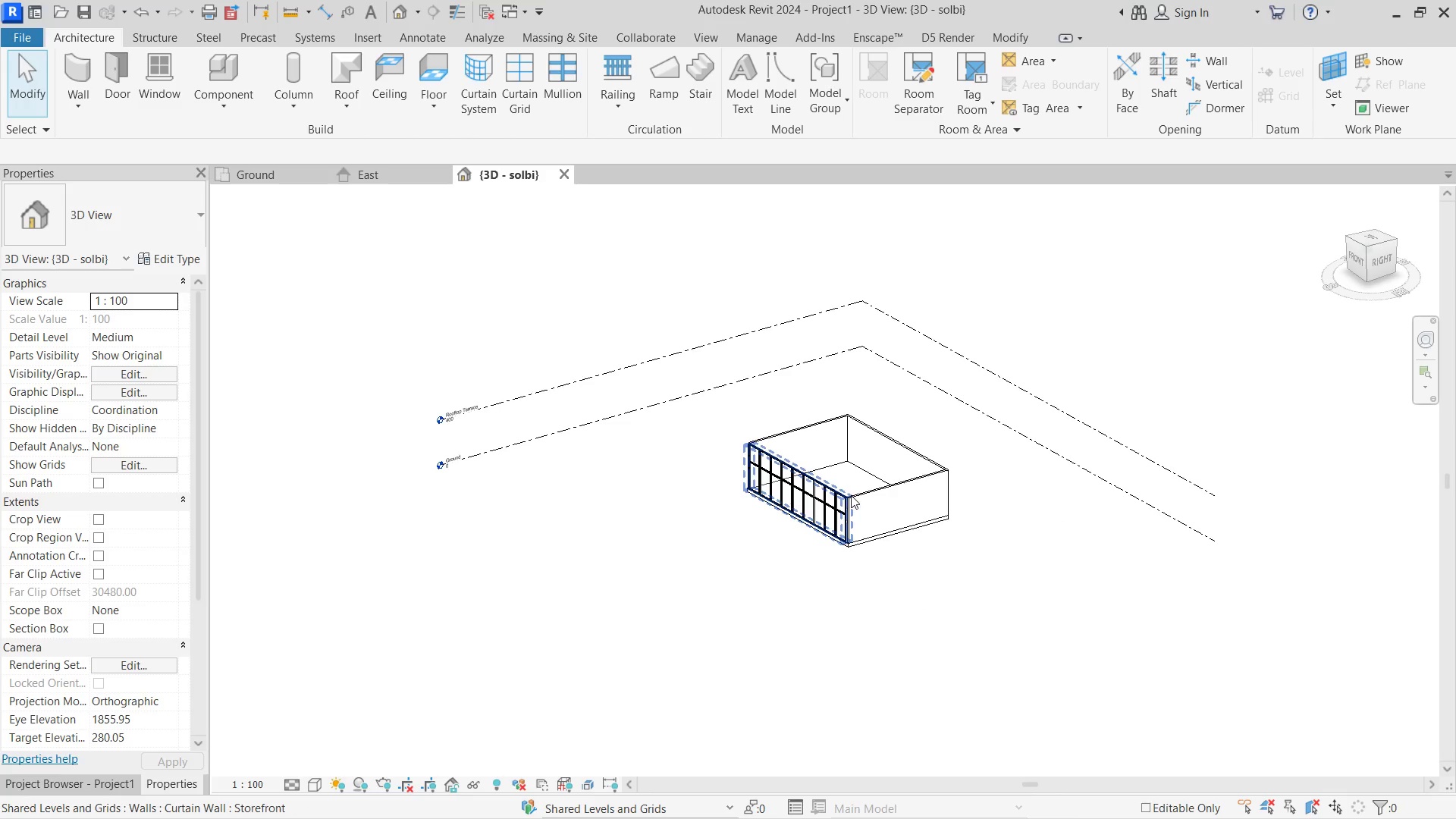 
left_click([851, 495])
 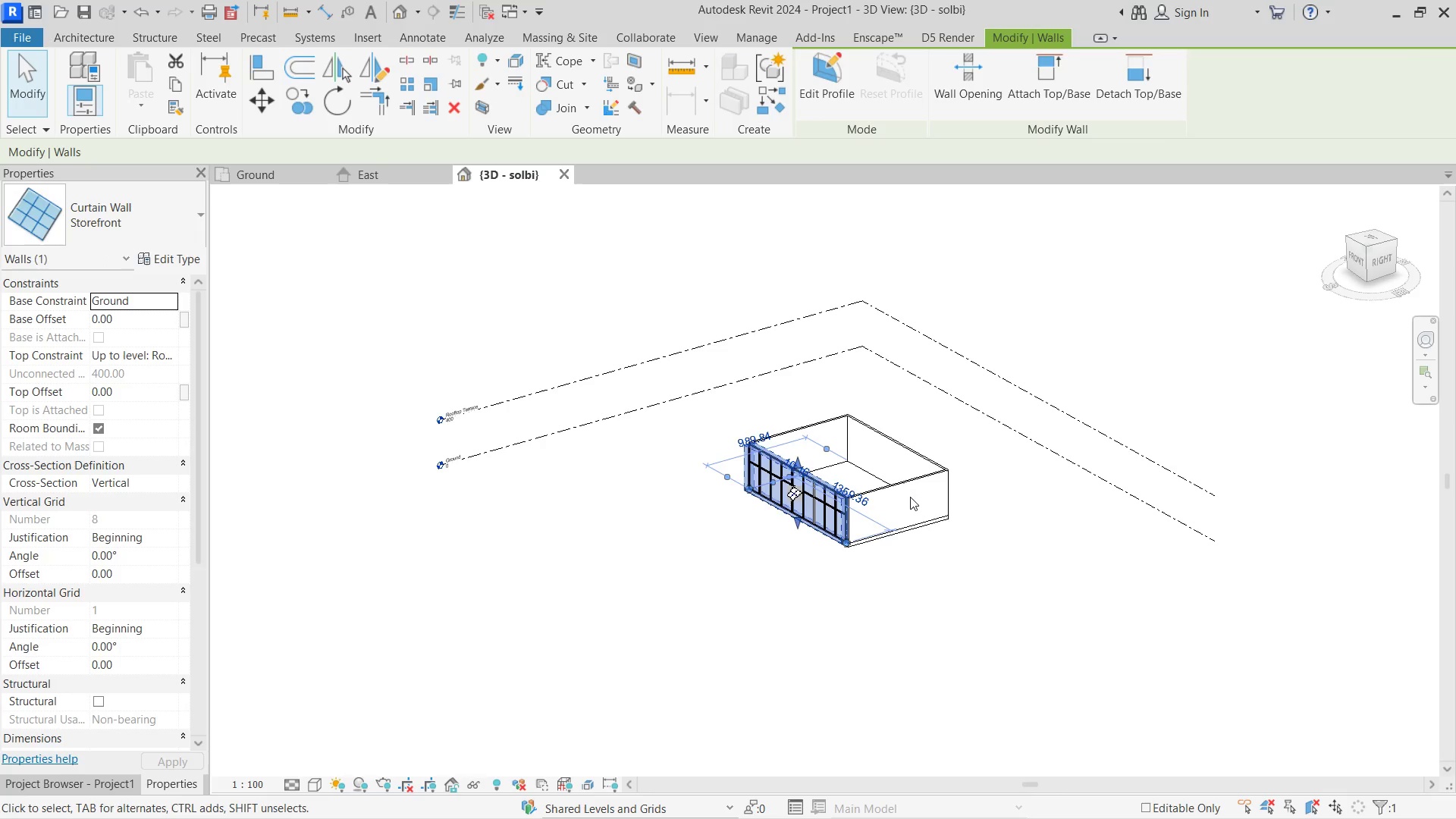 
hold_key(key=ShiftLeft, duration=0.47)
 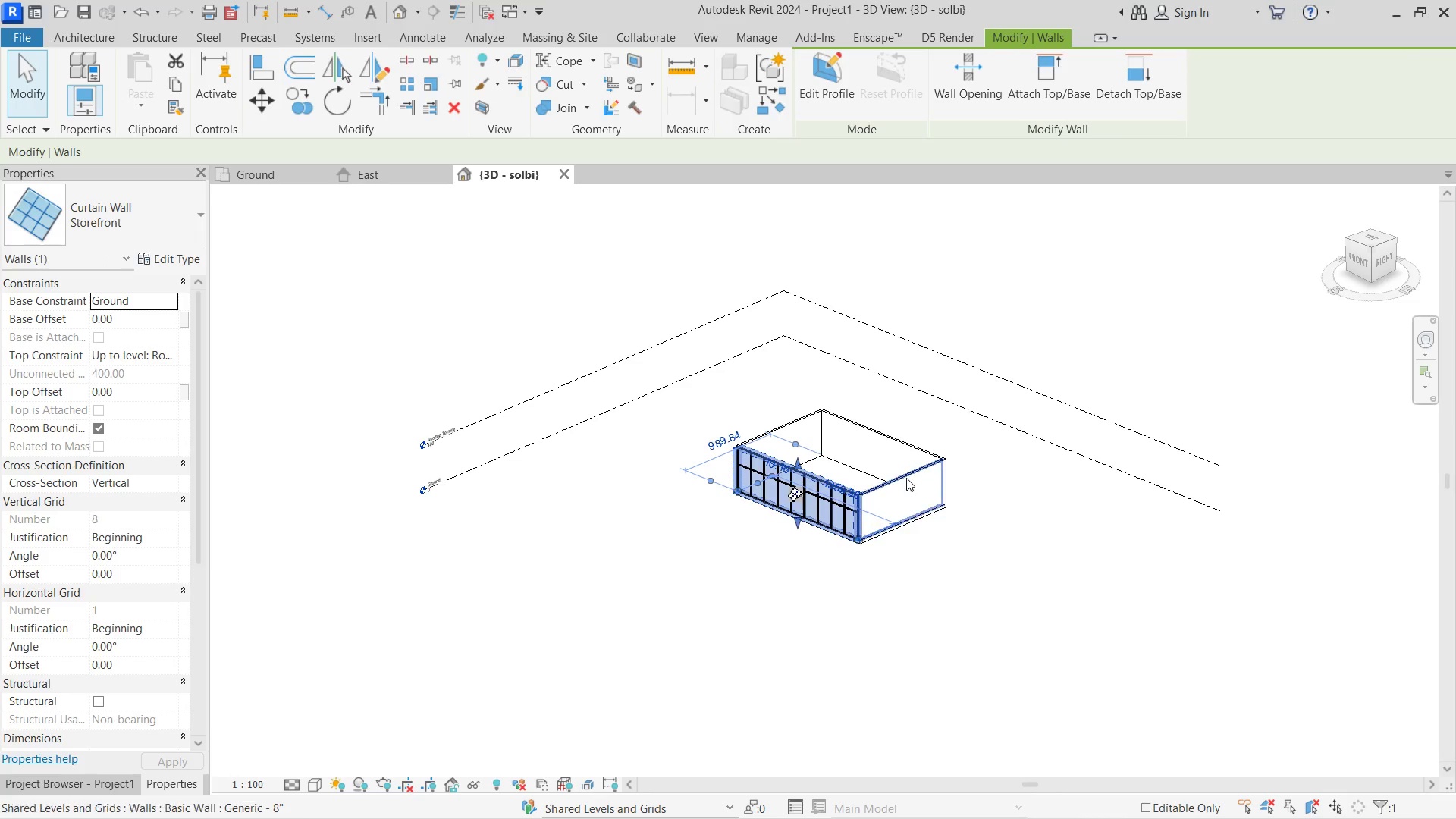 
scroll: coordinate [906, 475], scroll_direction: up, amount: 3.0
 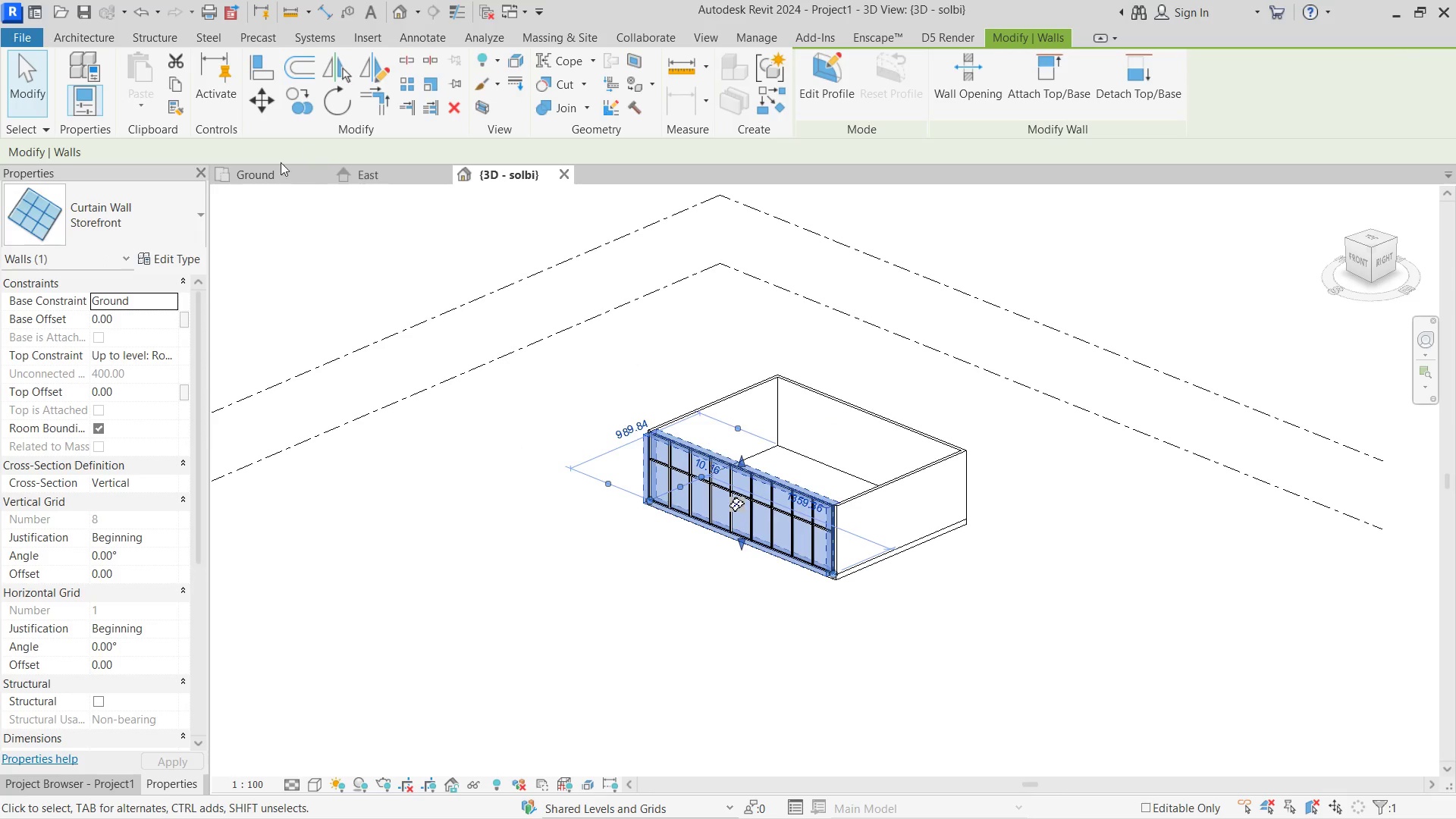 
left_click([272, 173])
 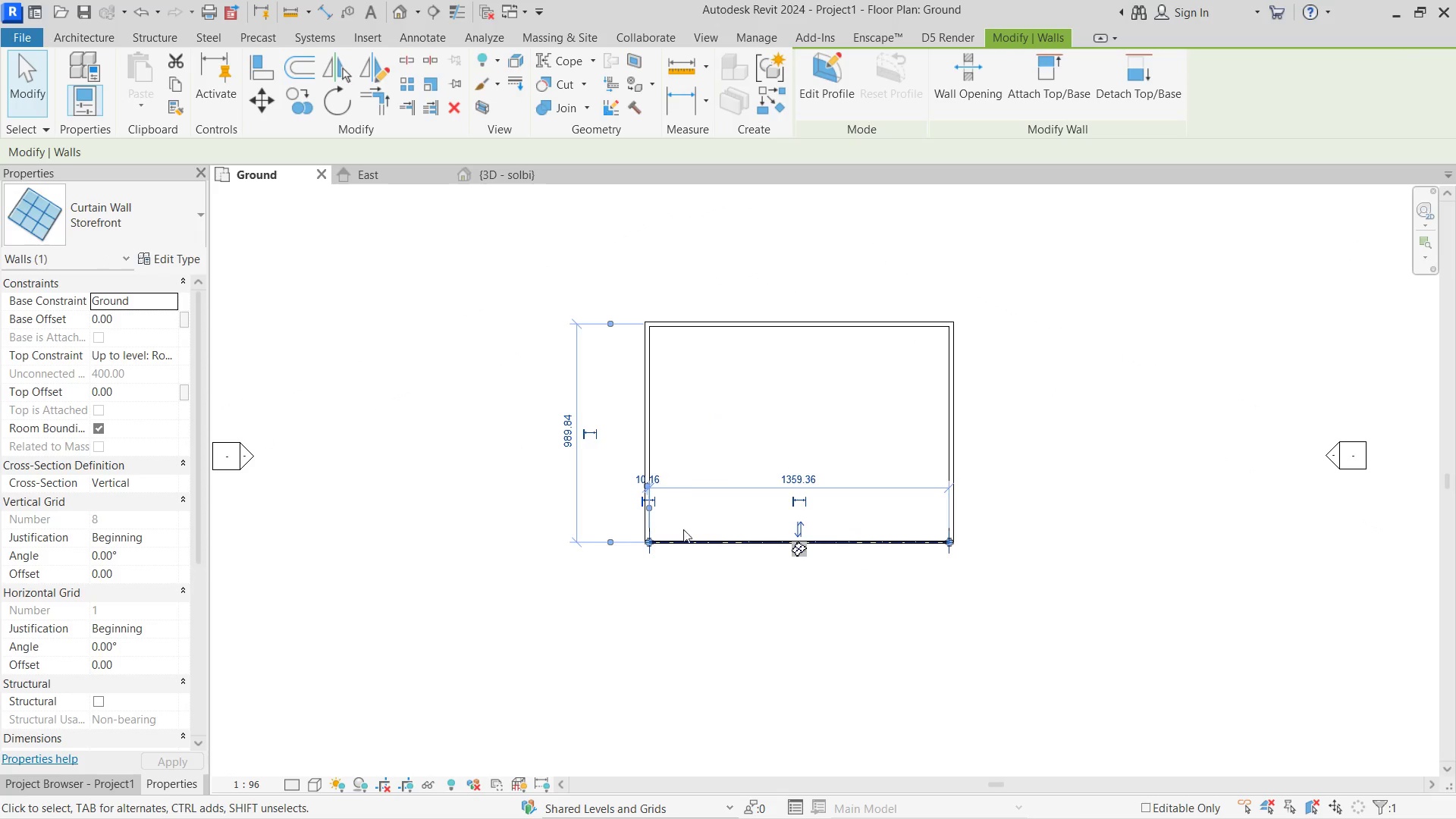 
mouse_move([579, 441])
 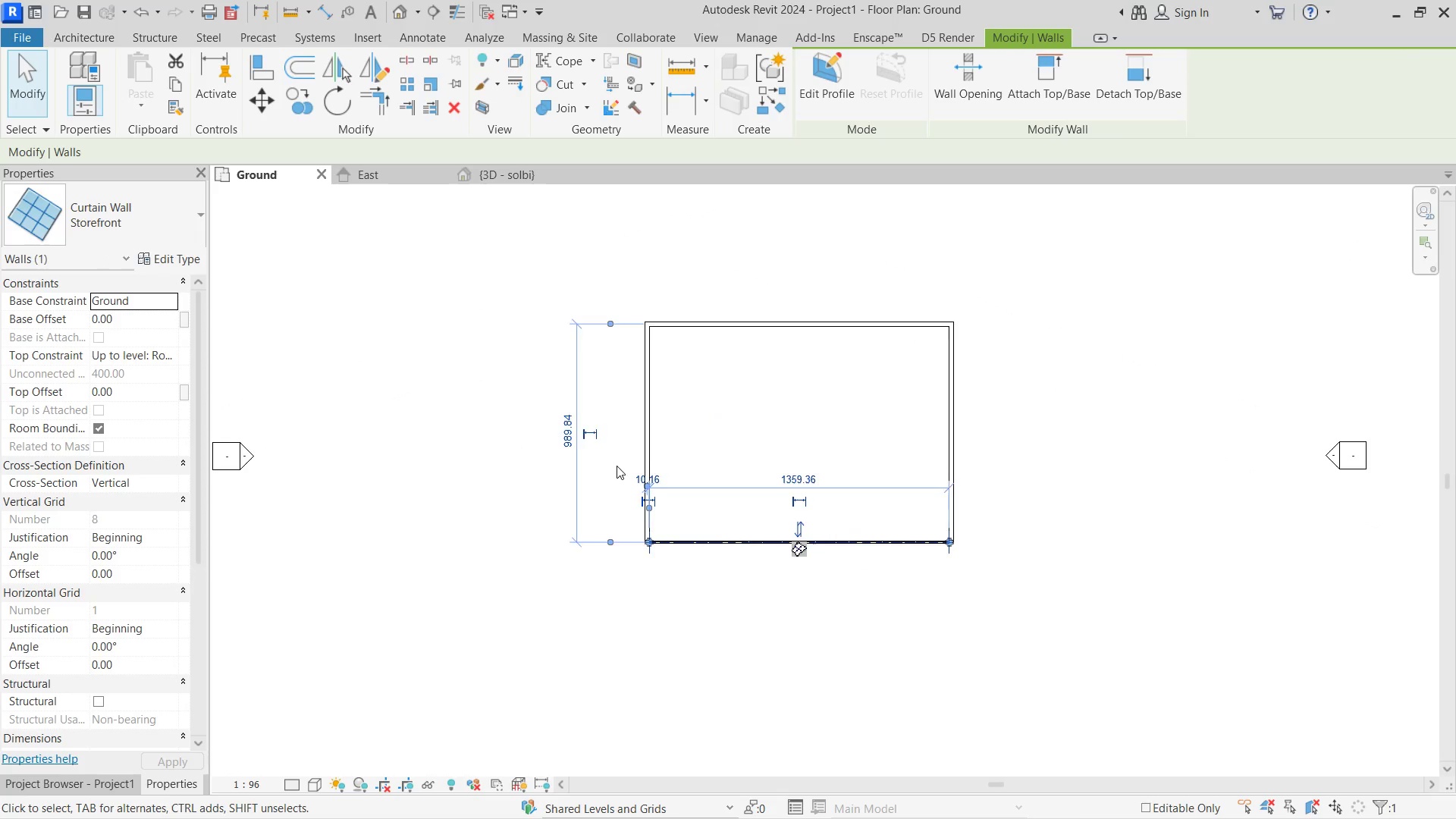 
scroll: coordinate [618, 466], scroll_direction: up, amount: 2.0
 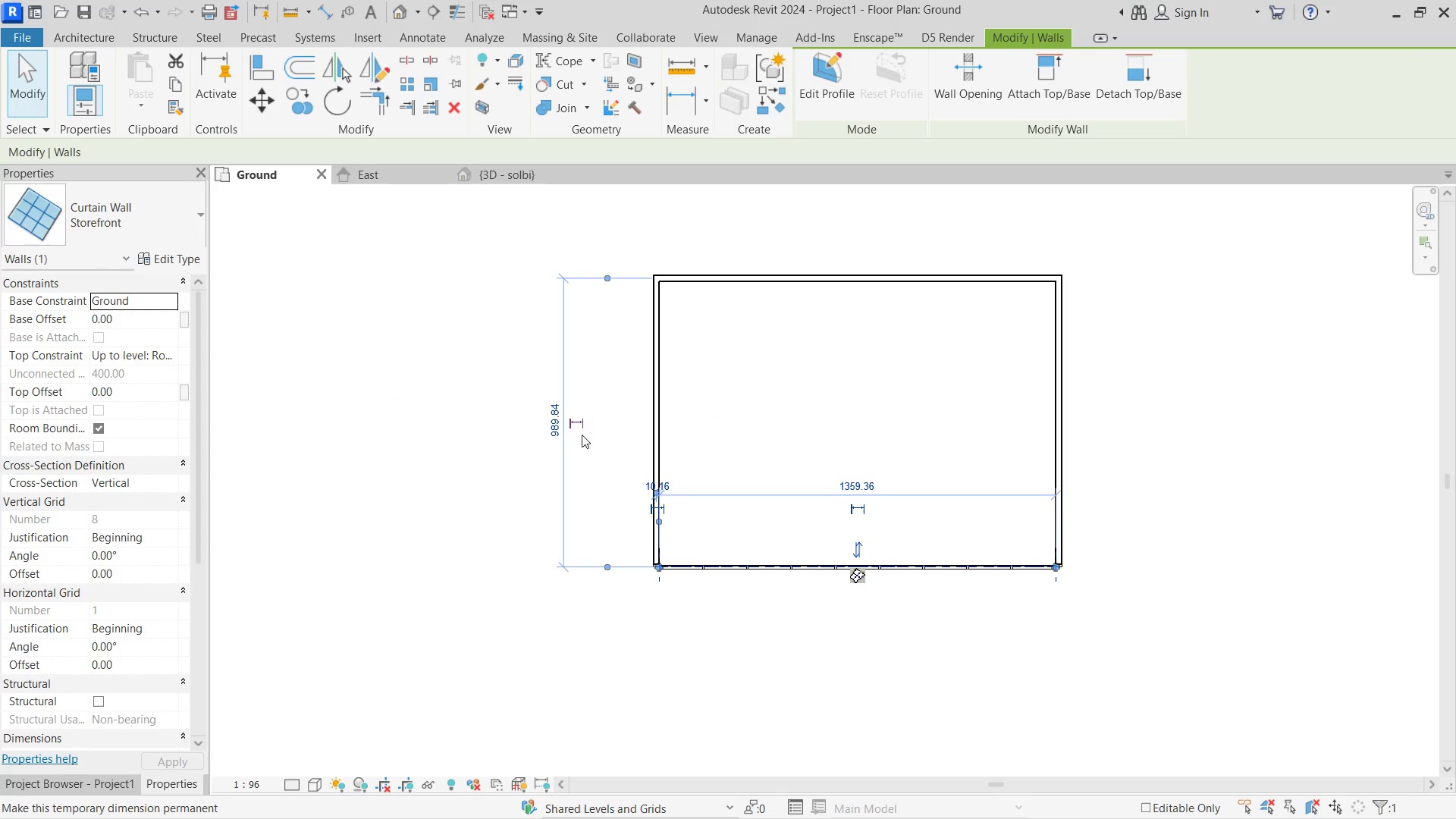 
mouse_move([615, 382])
 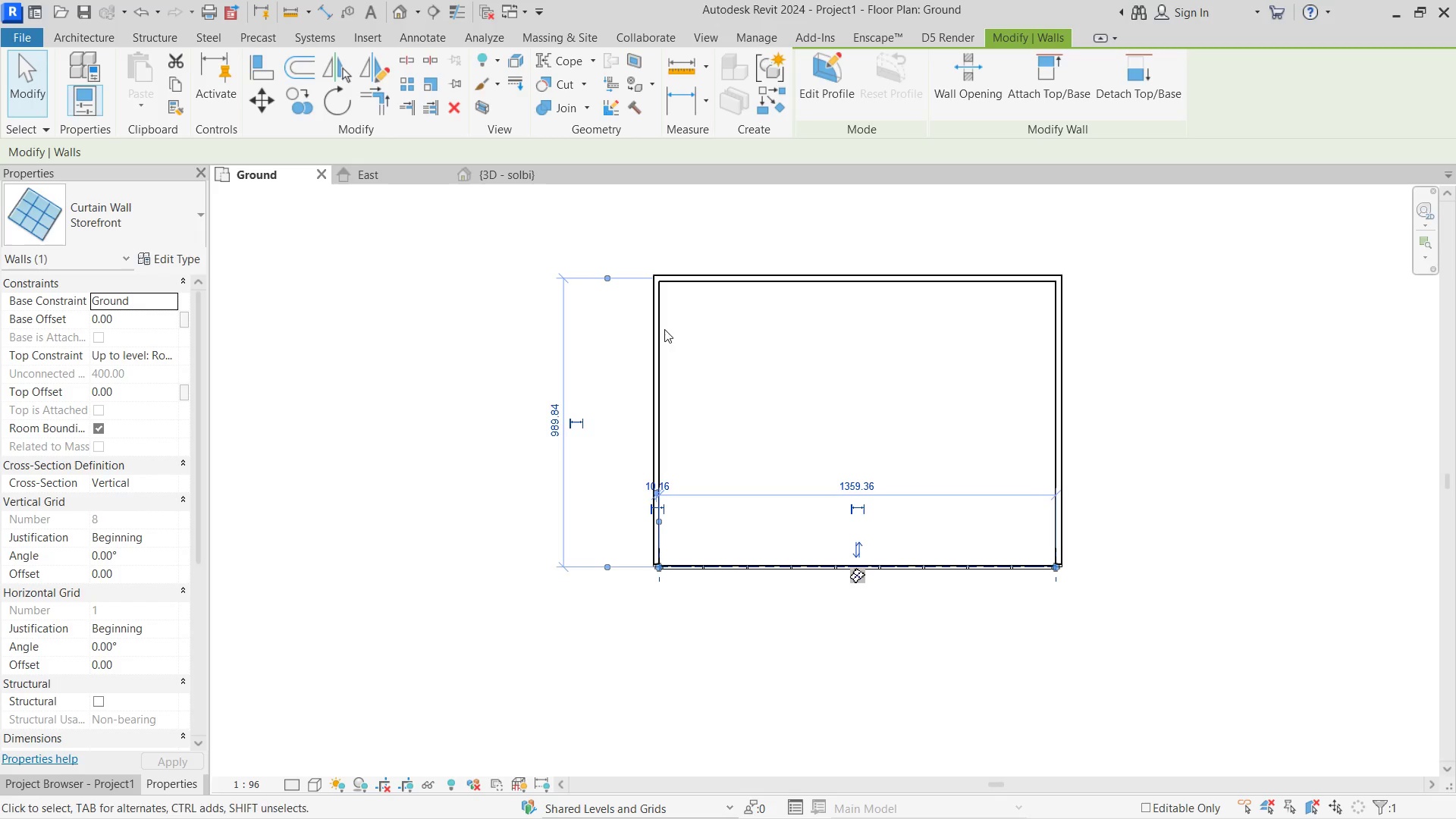 
left_click([659, 332])
 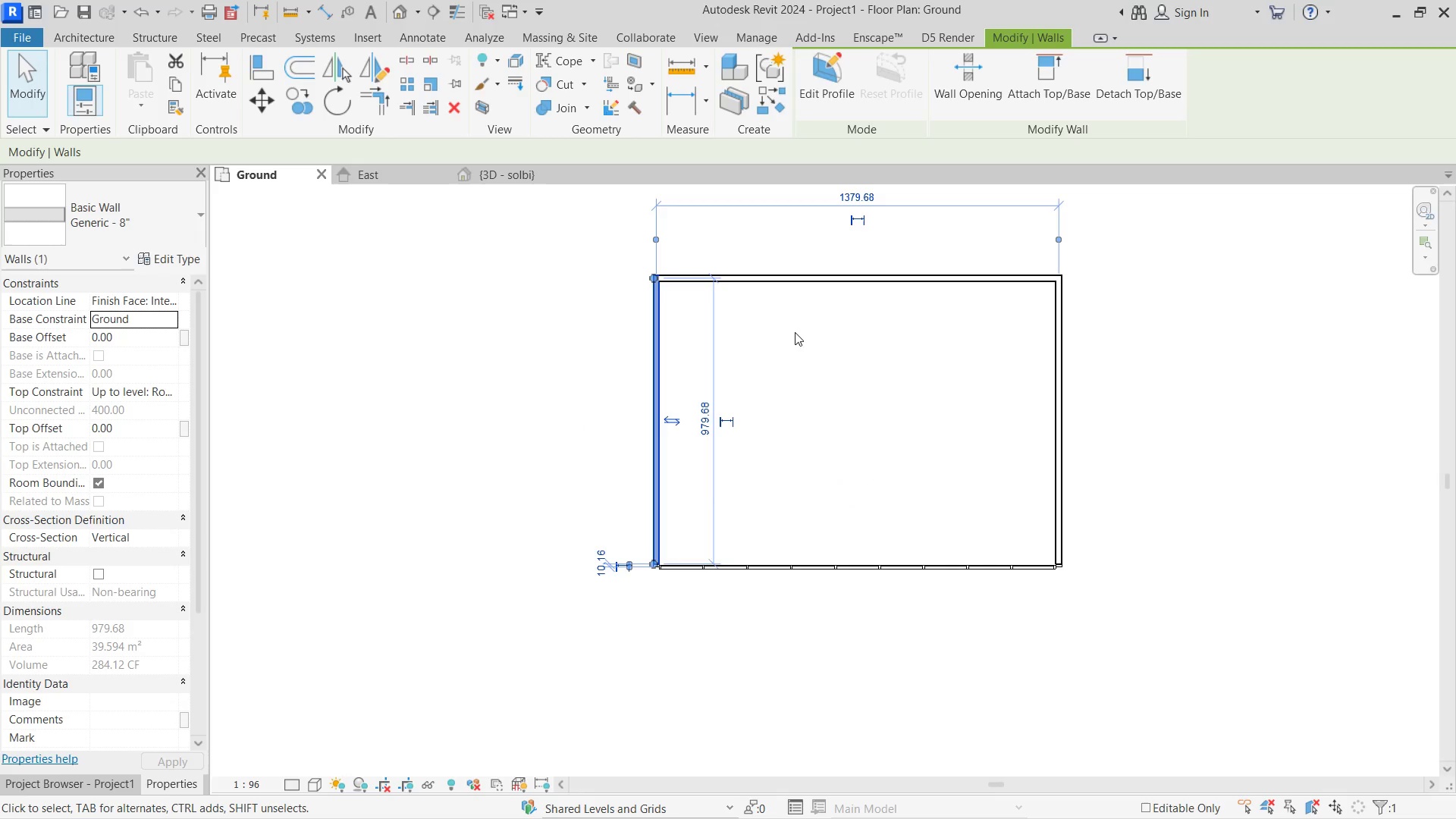 
scroll: coordinate [829, 389], scroll_direction: down, amount: 5.0
 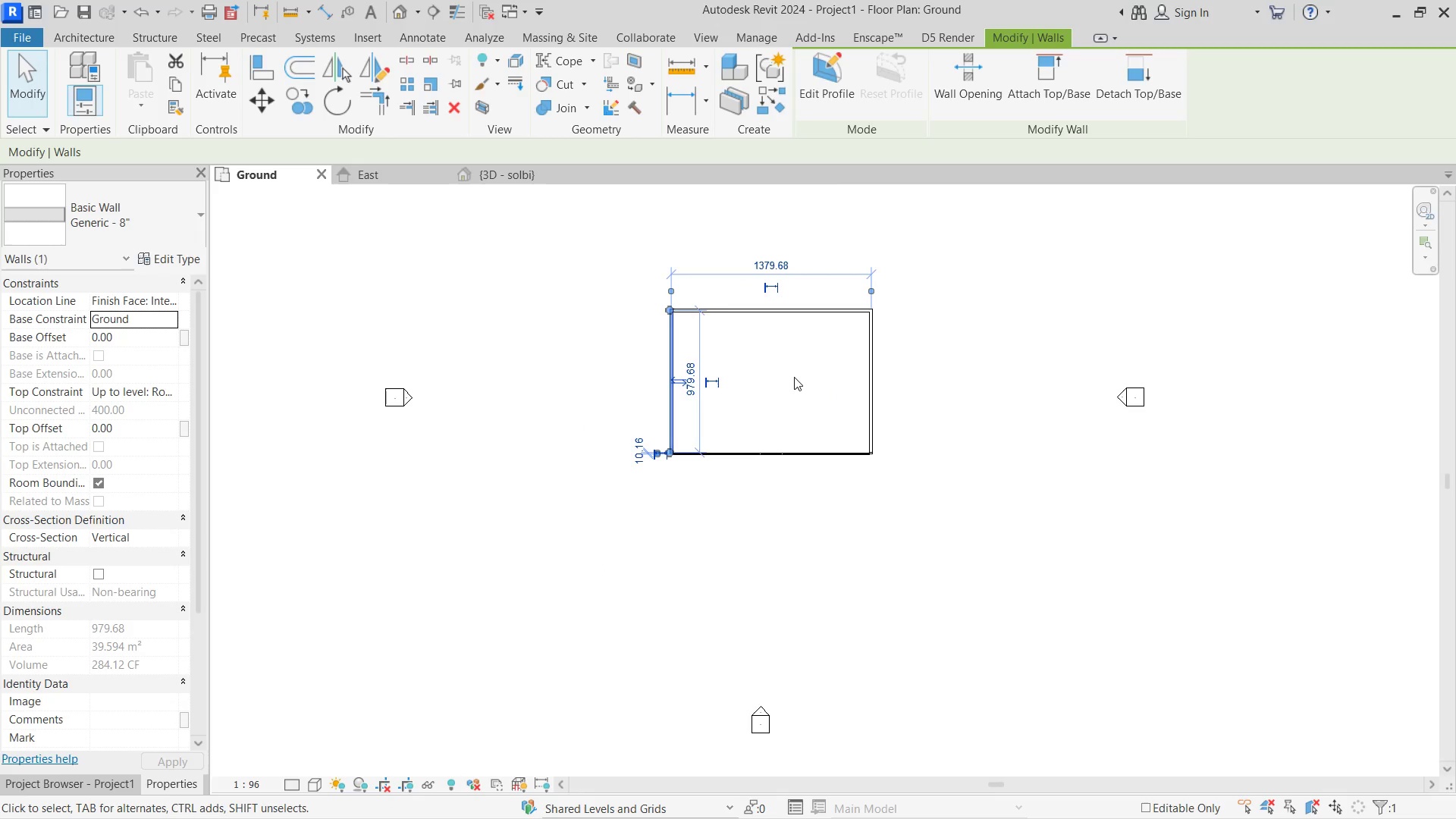 
wait(5.01)
 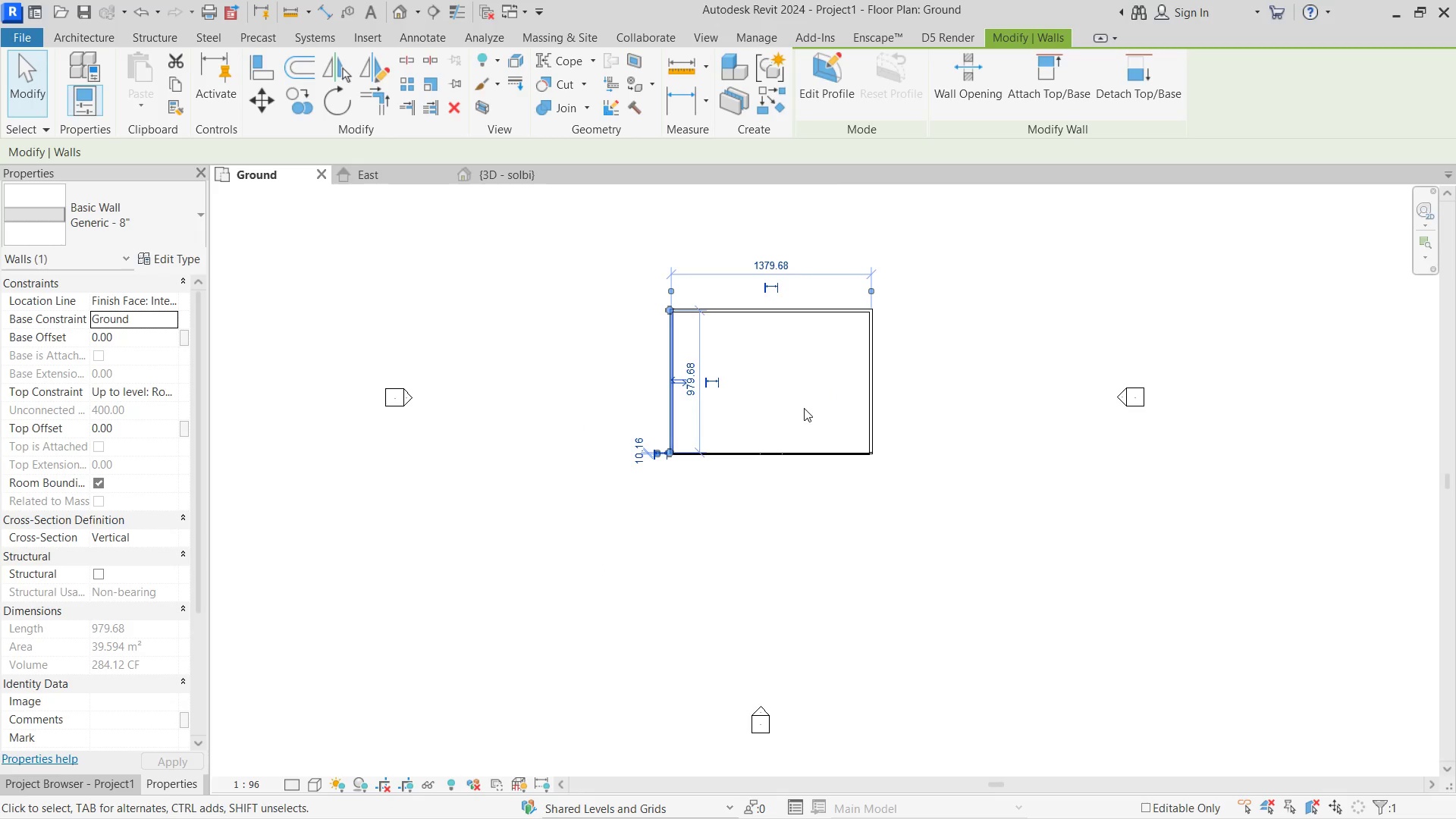 
left_click([806, 482])
 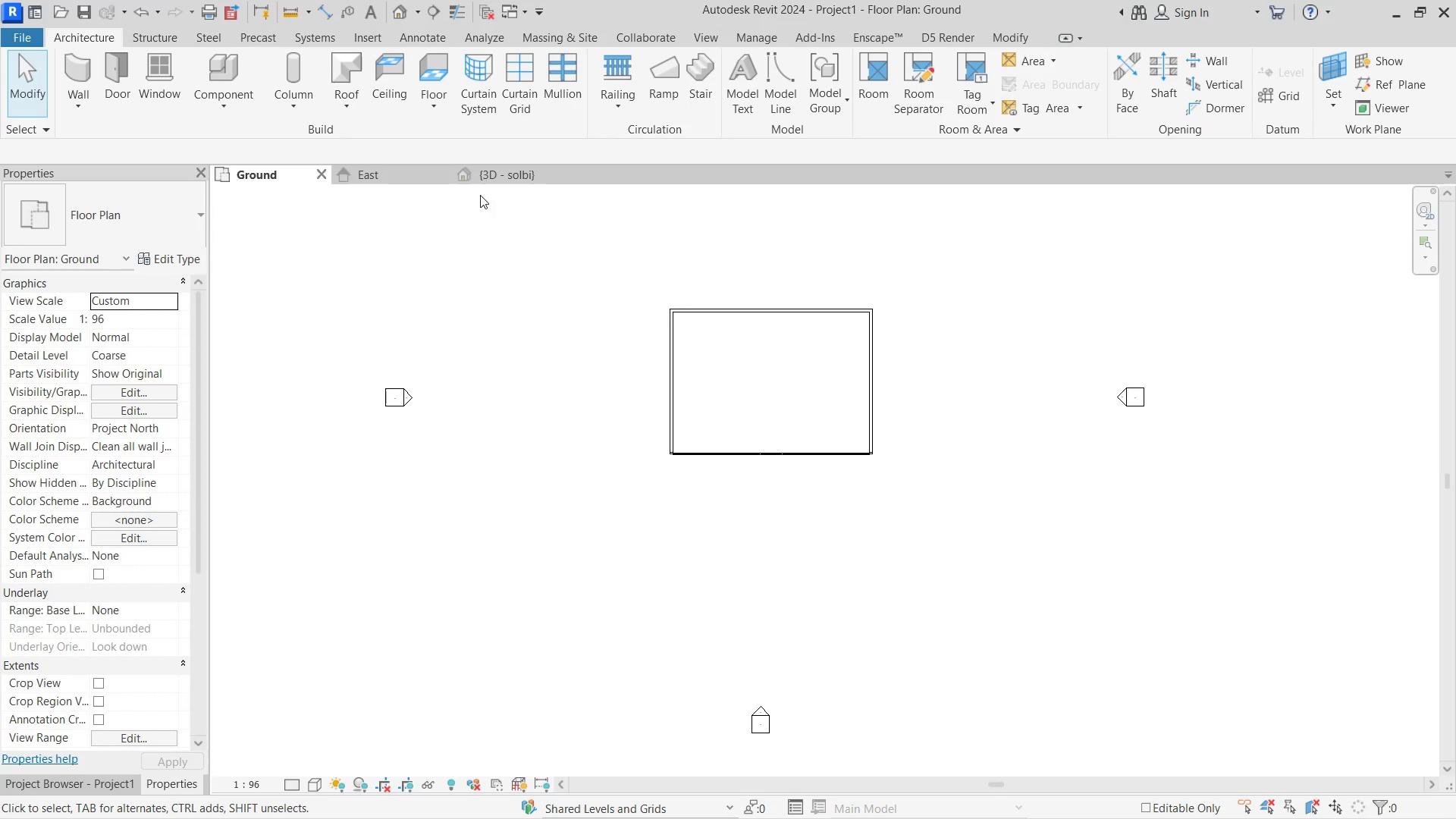 
double_click([490, 184])
 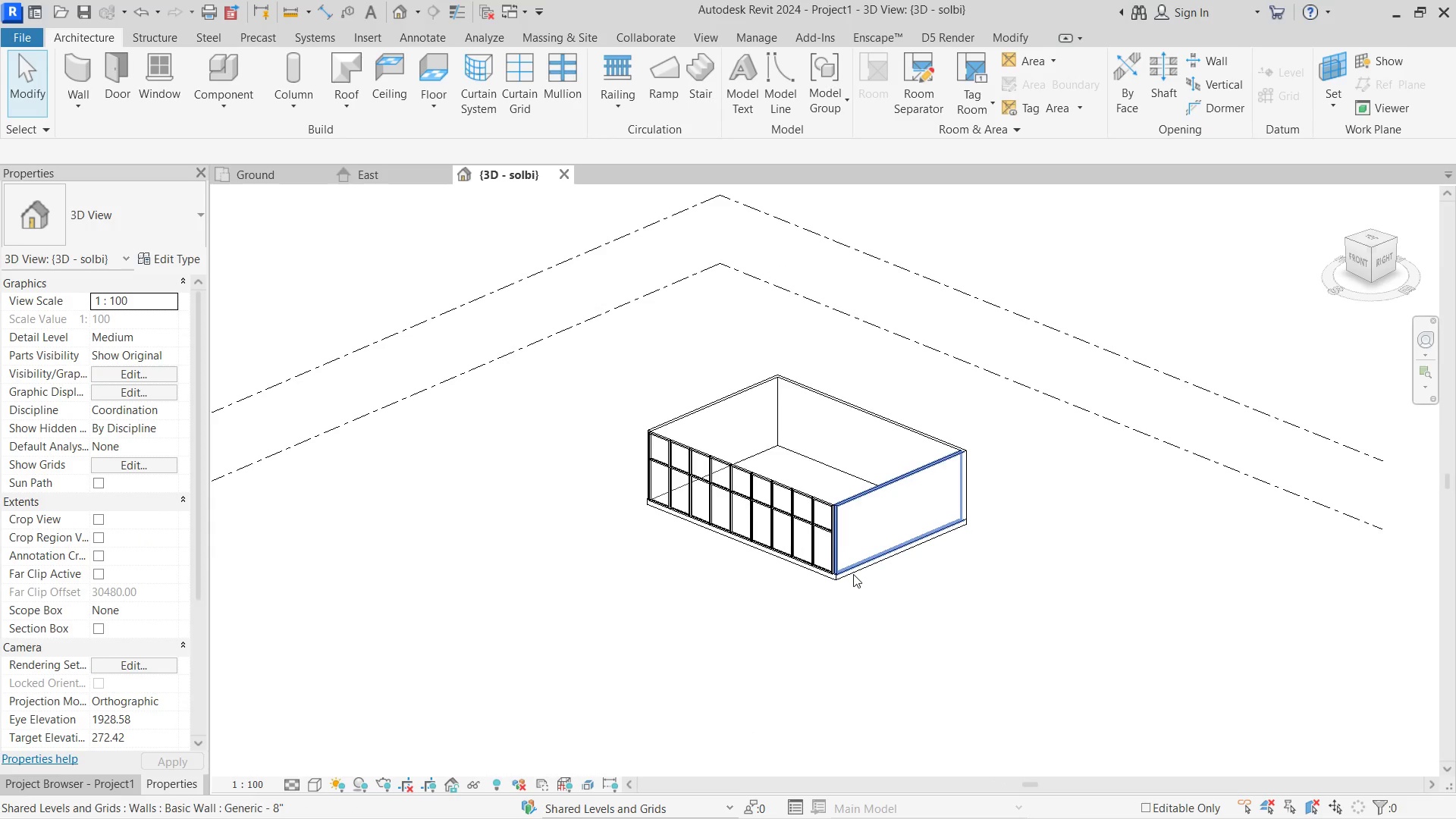 
left_click([849, 581])
 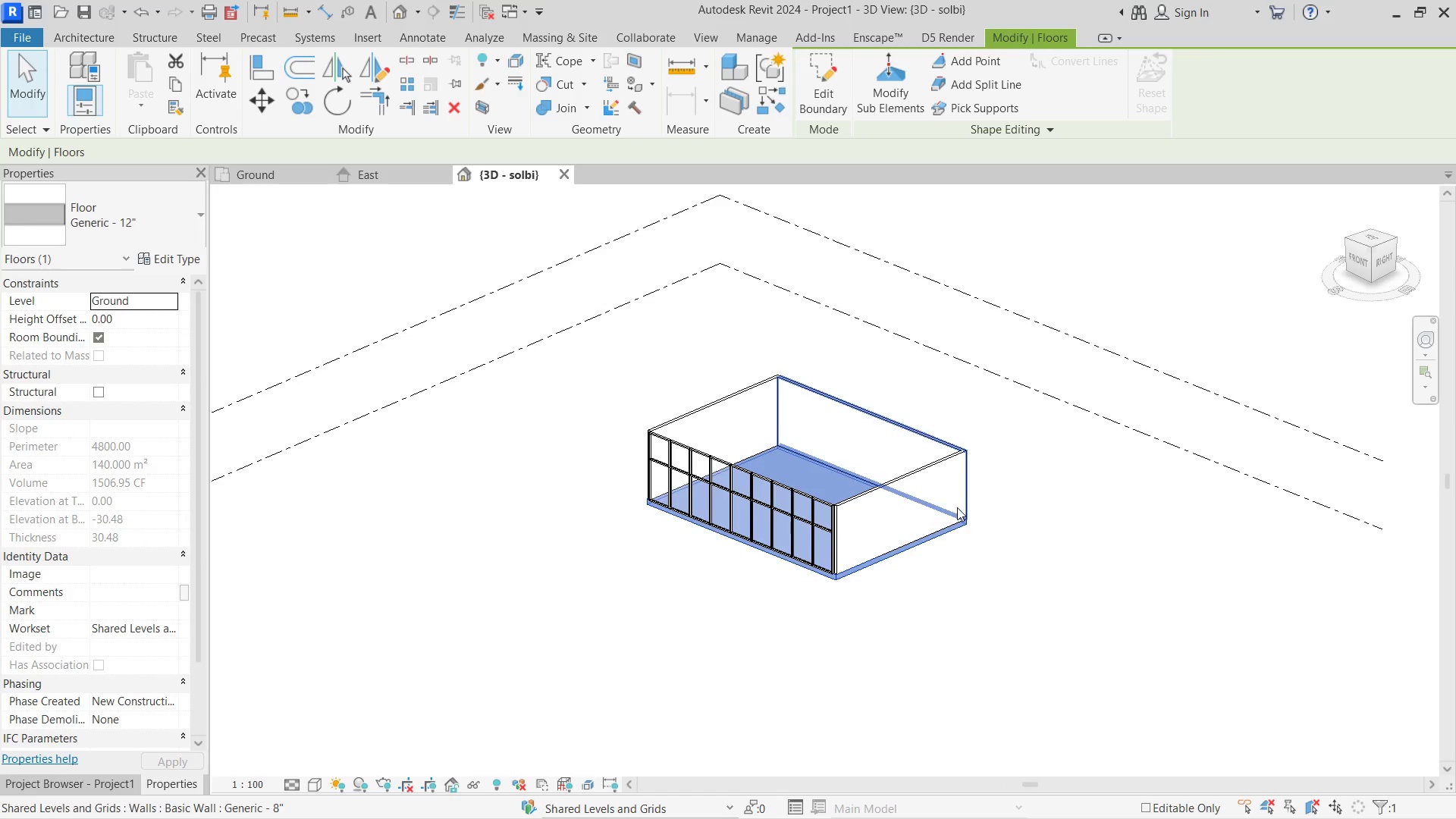 
hold_key(key=ControlLeft, duration=4.42)
left_click_drag(start_coordinate=[966, 523], to_coordinate=[835, 580])
 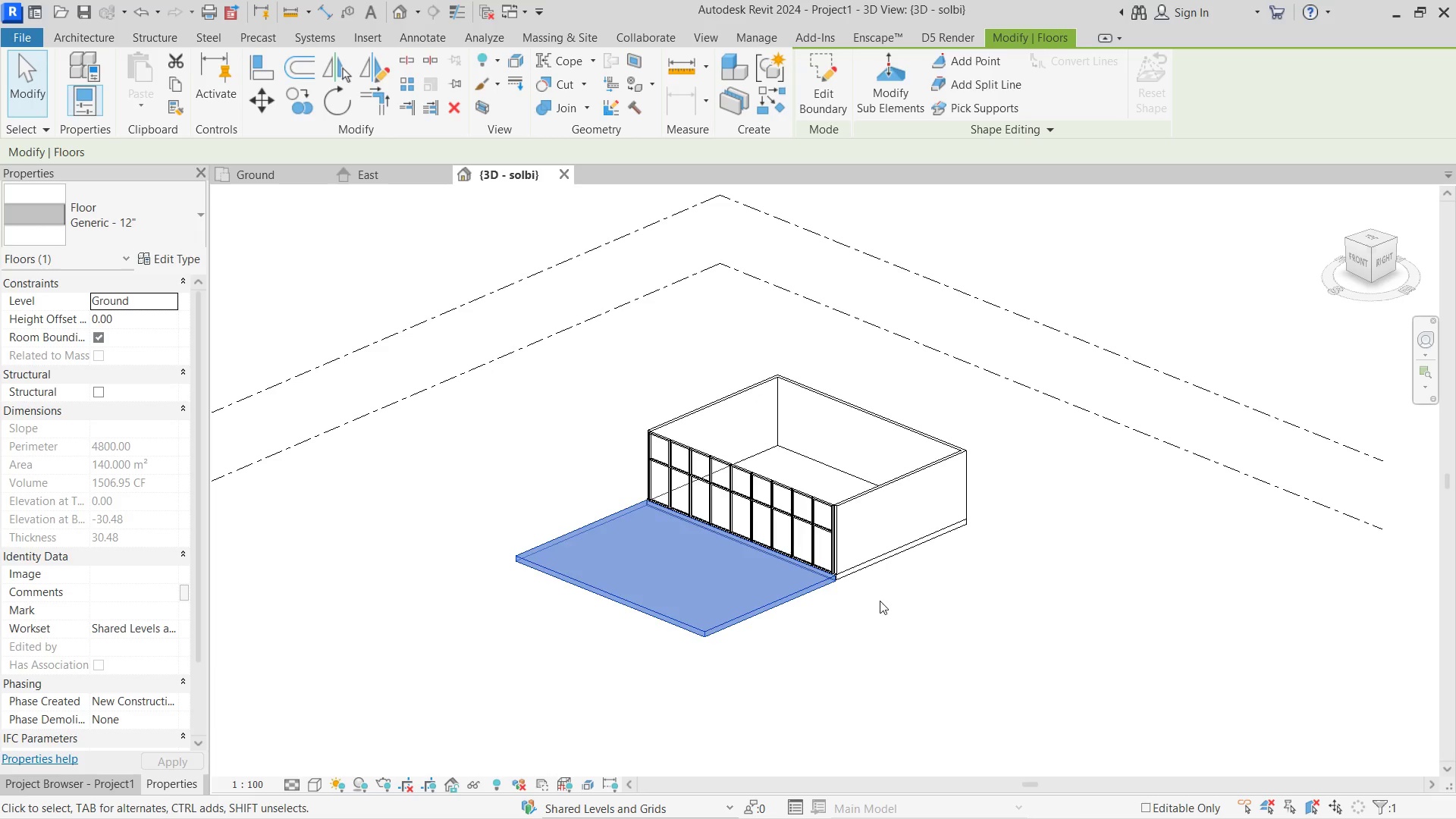 
left_click([880, 601])
 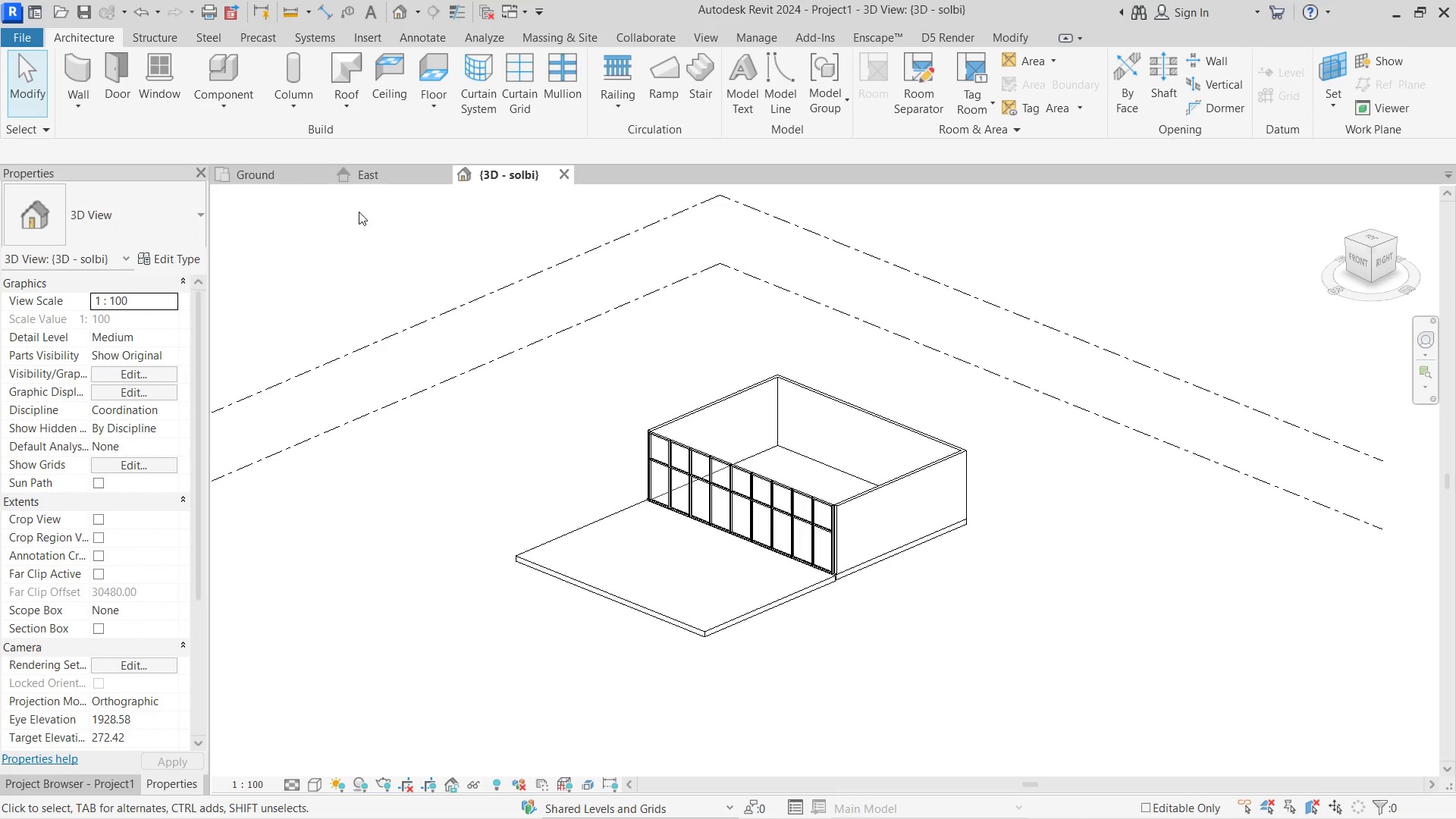 
left_click([254, 170])
 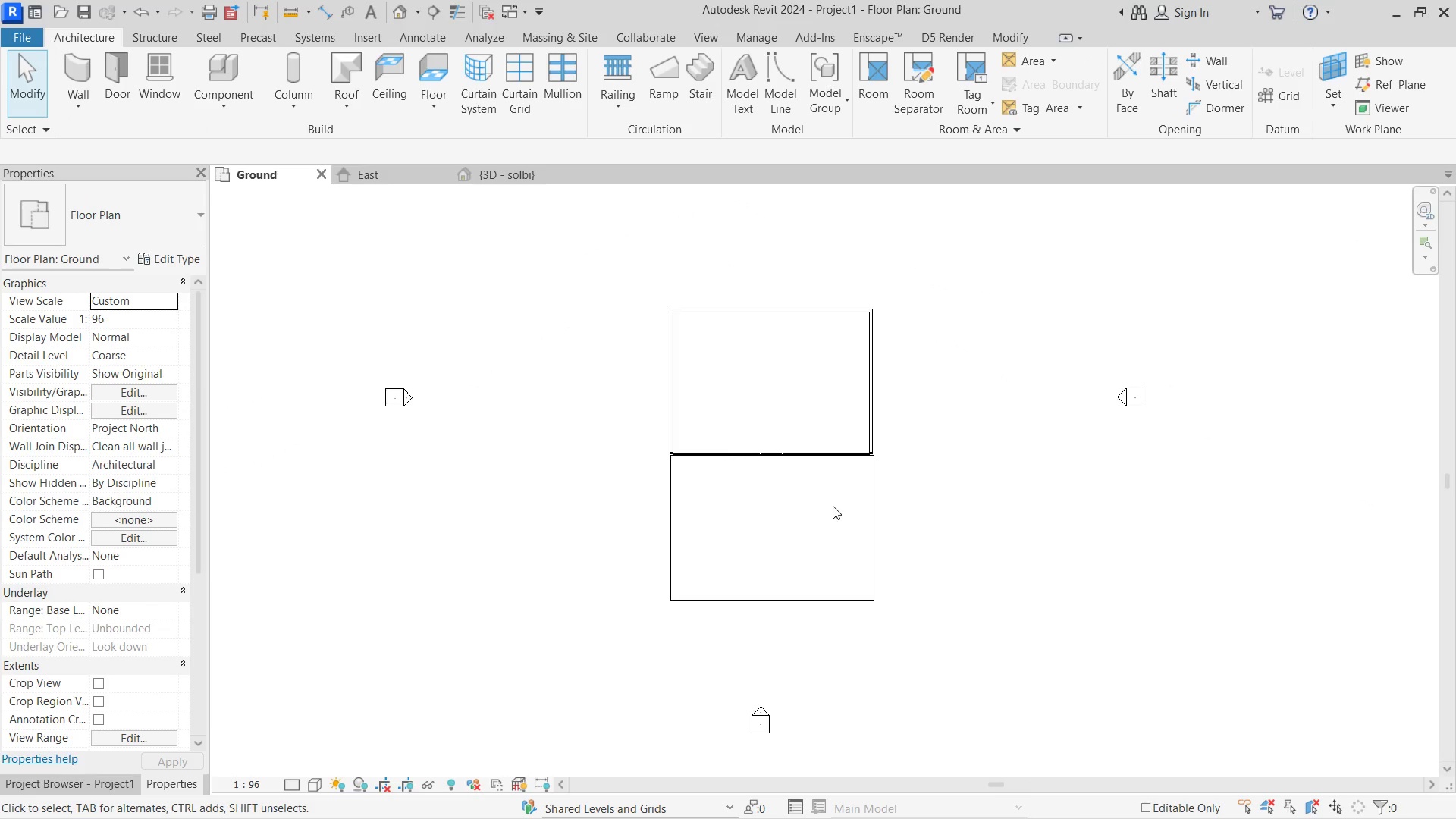 
scroll: coordinate [657, 436], scroll_direction: up, amount: 9.0
 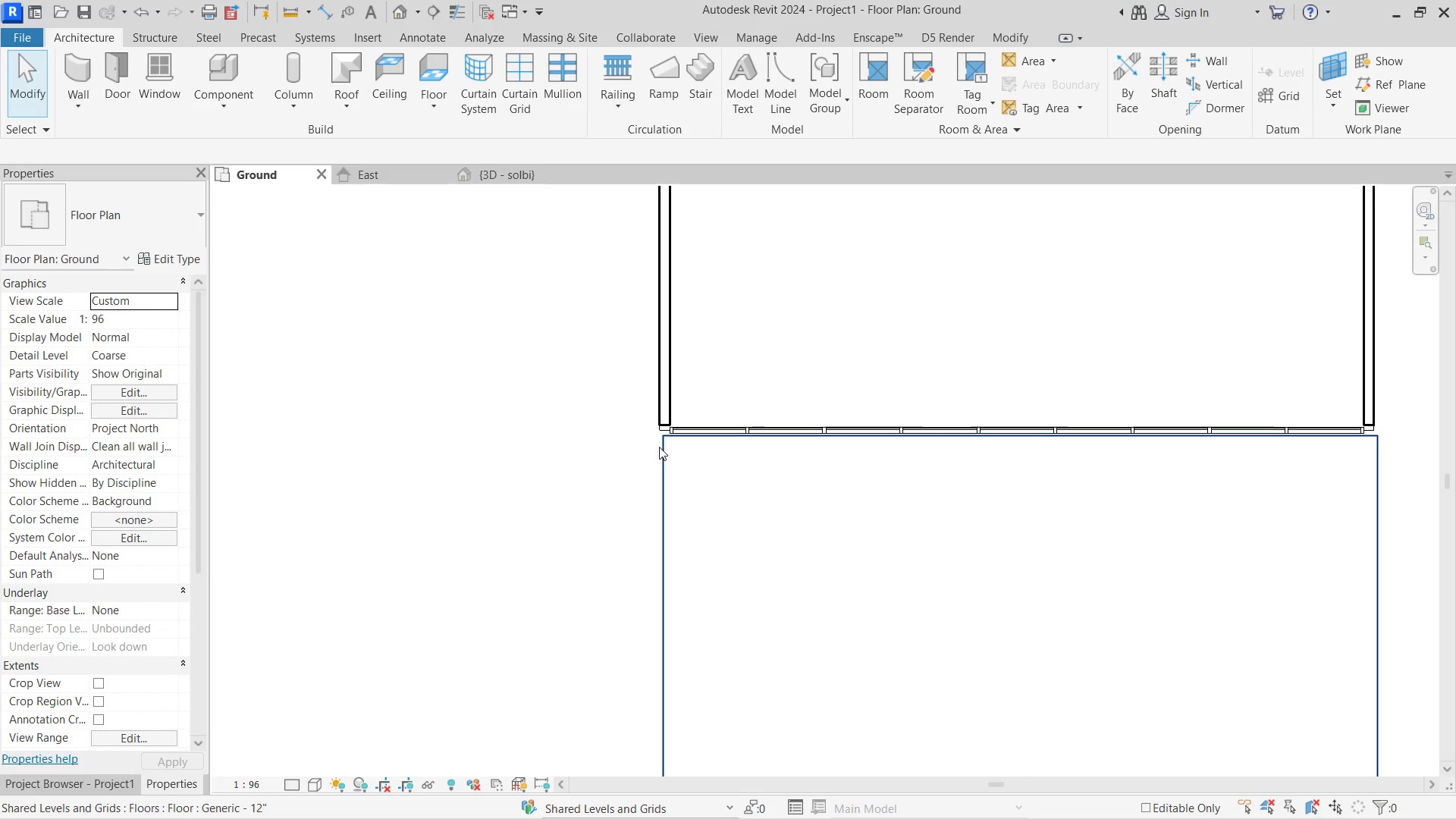 
left_click([659, 447])
 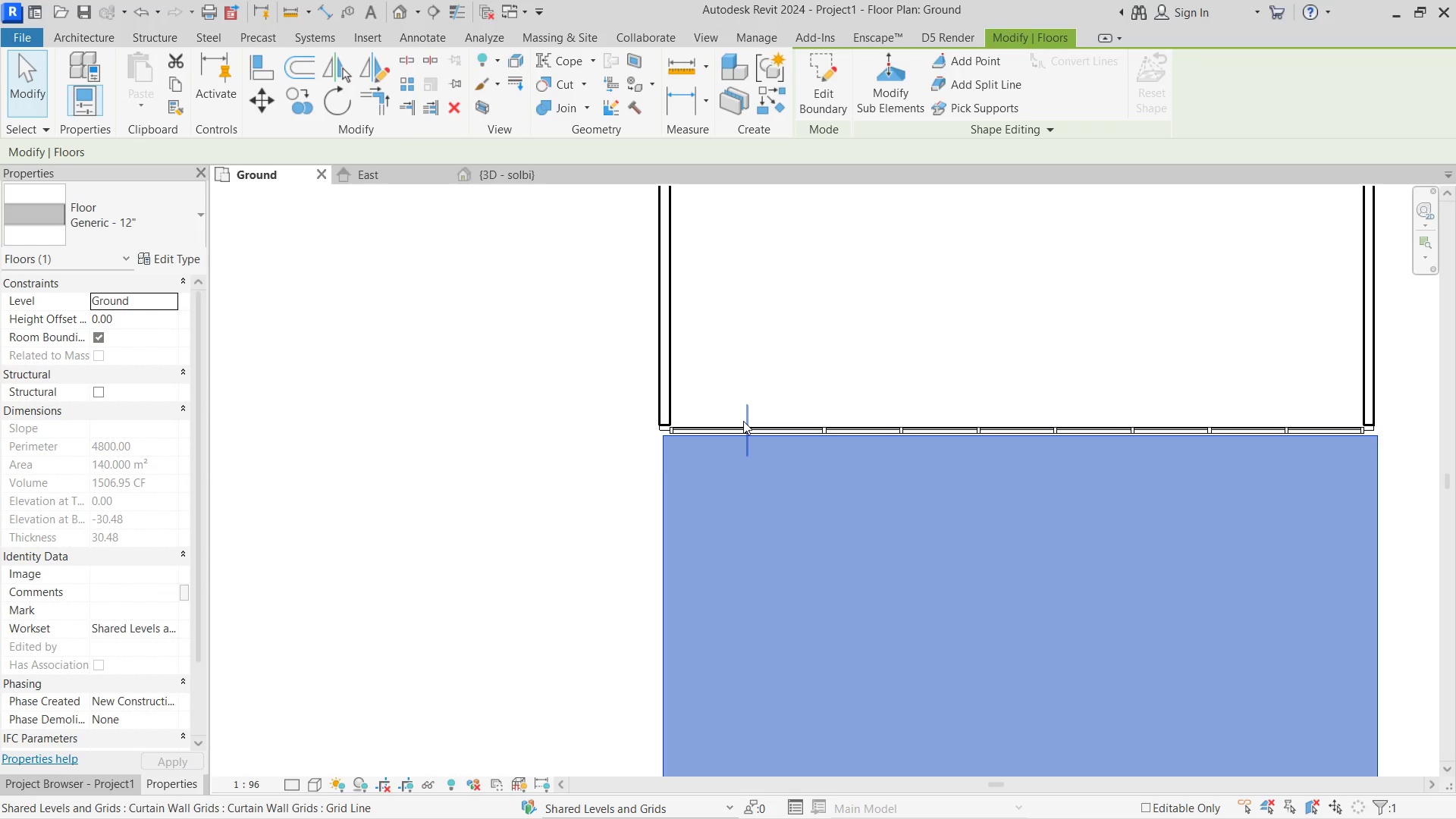 
left_click([171, 308])
 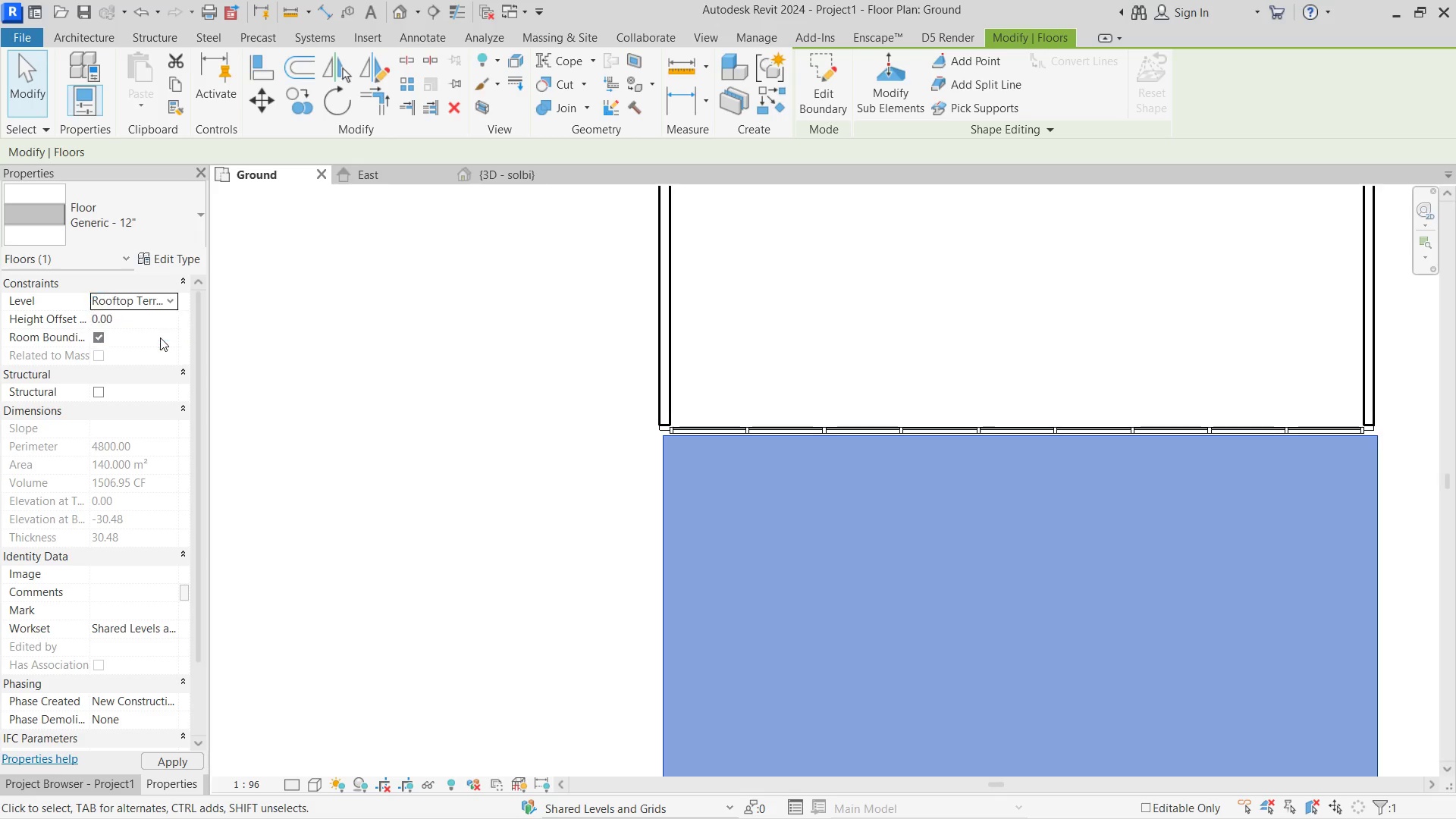 
double_click([455, 350])
 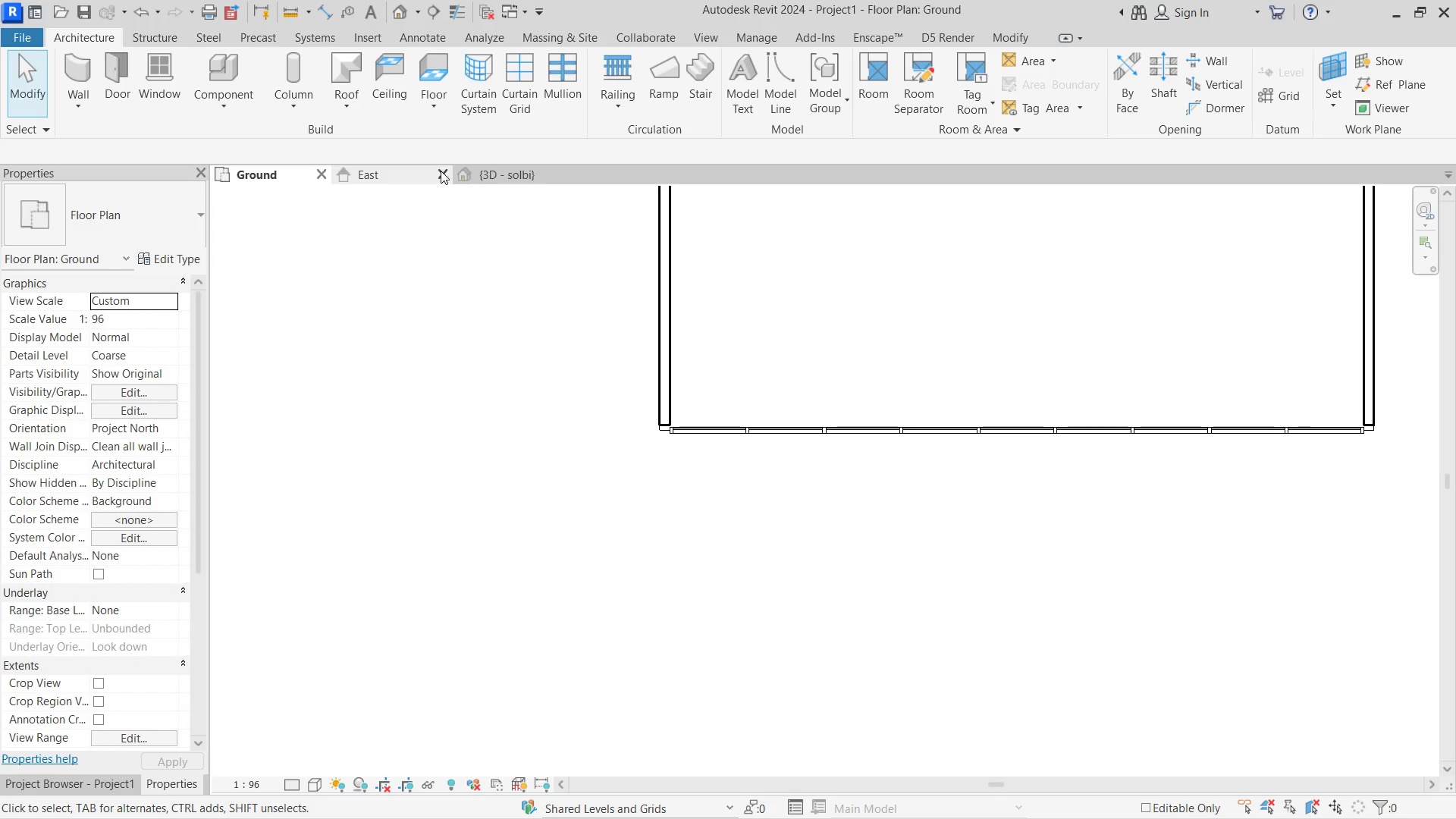 
left_click([480, 169])
 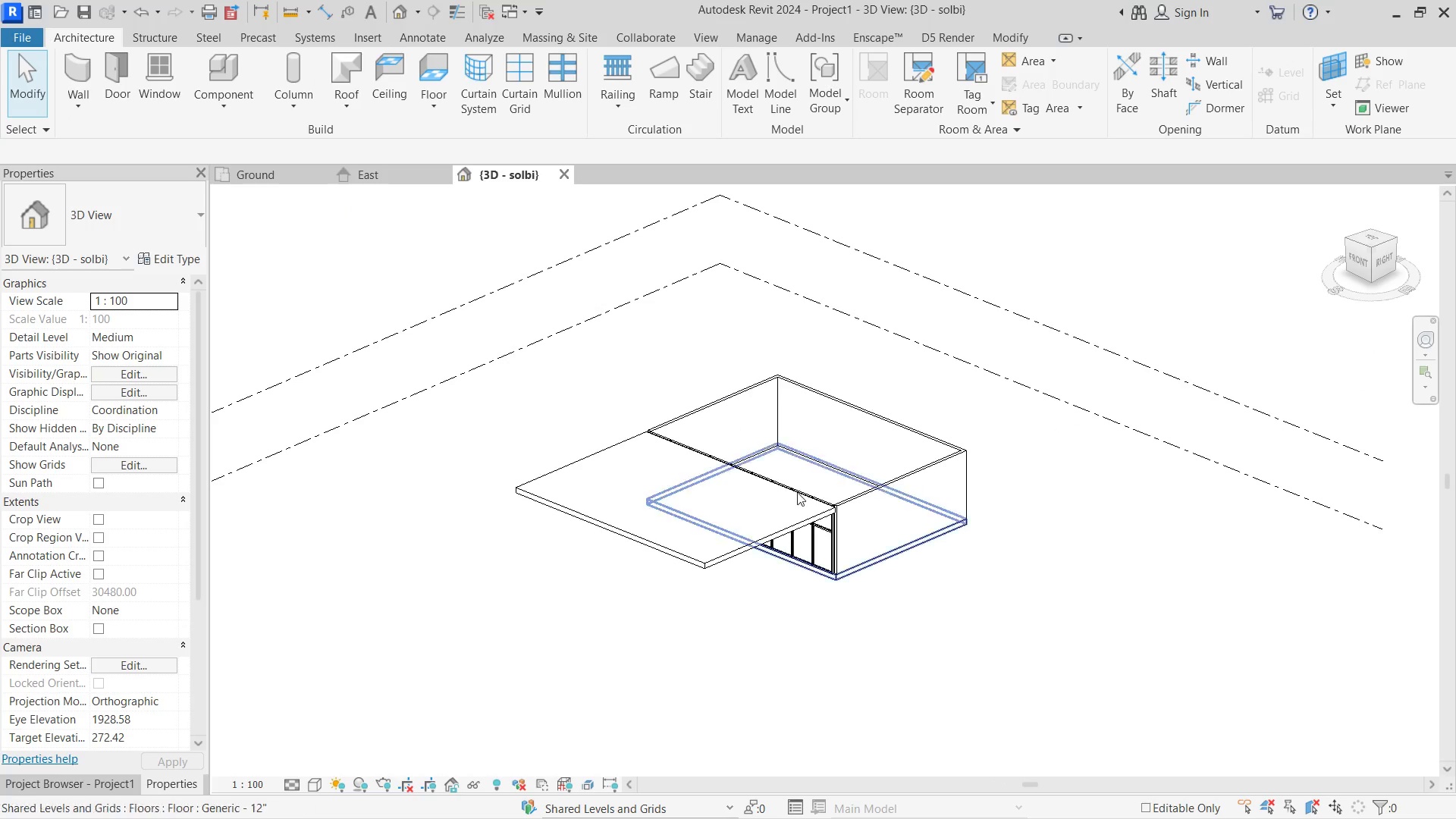 
hold_key(key=ShiftLeft, duration=2.03)
 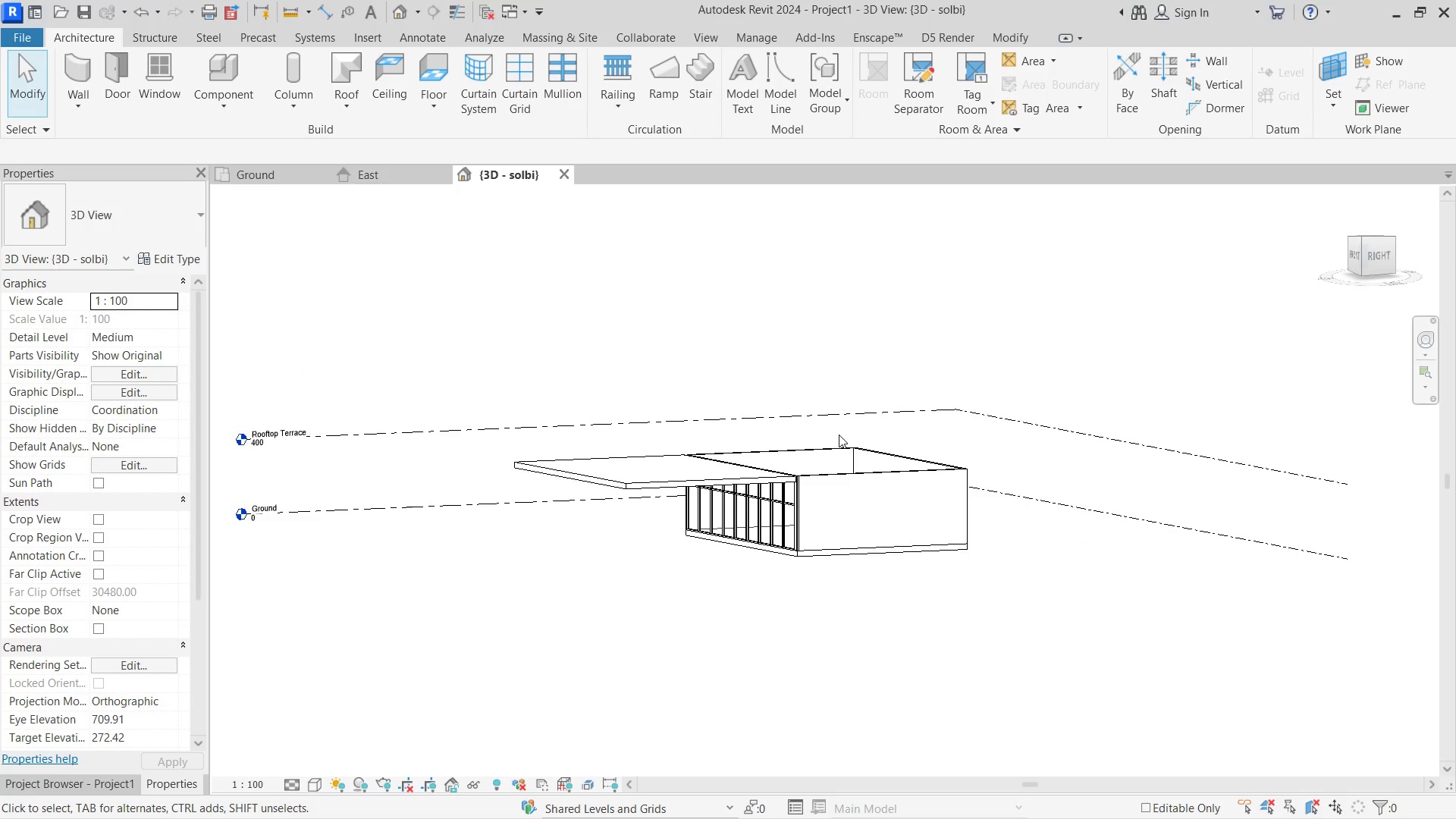 
wait(7.25)
 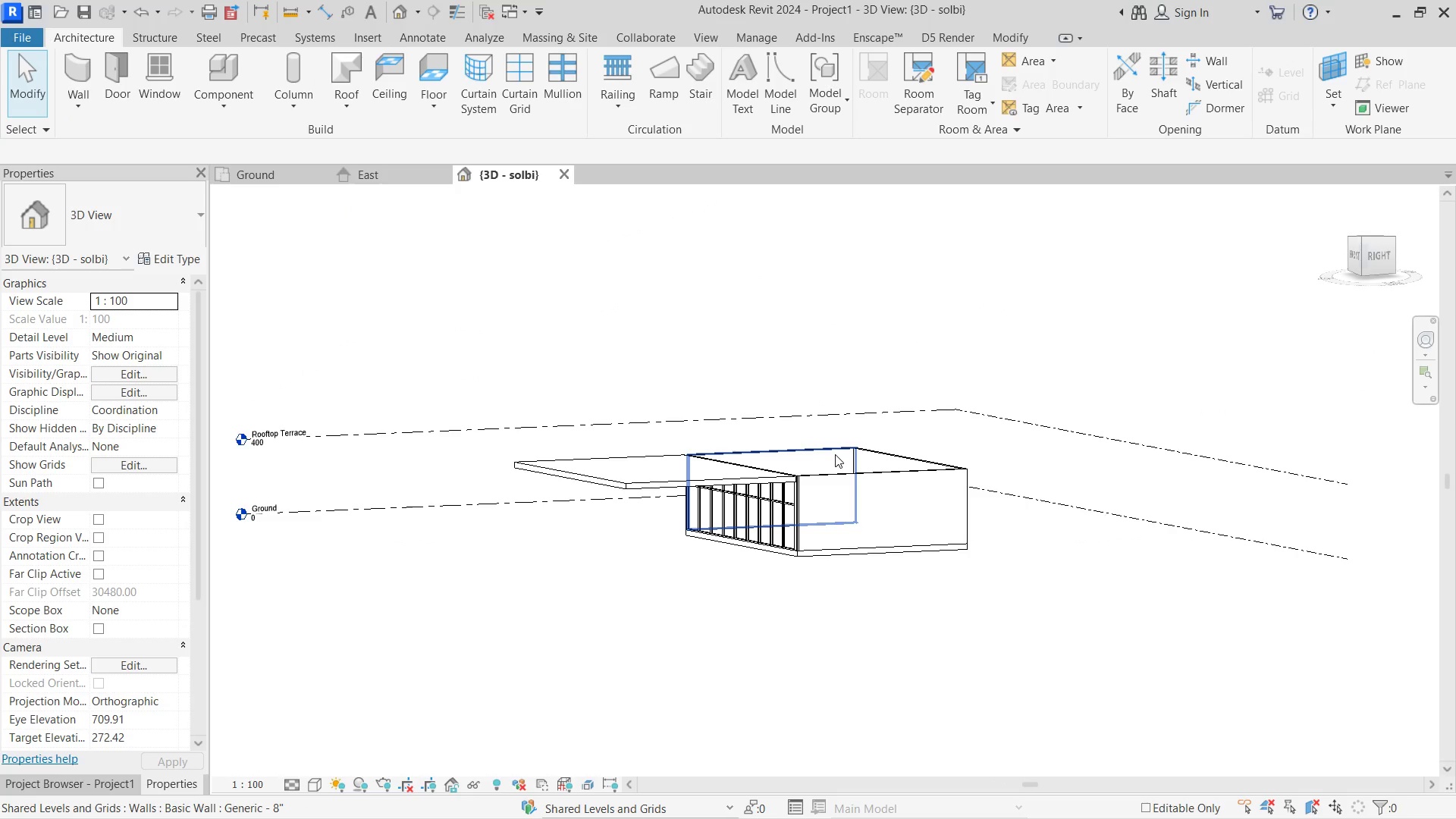 
hold_key(key=ShiftLeft, duration=3.0)
 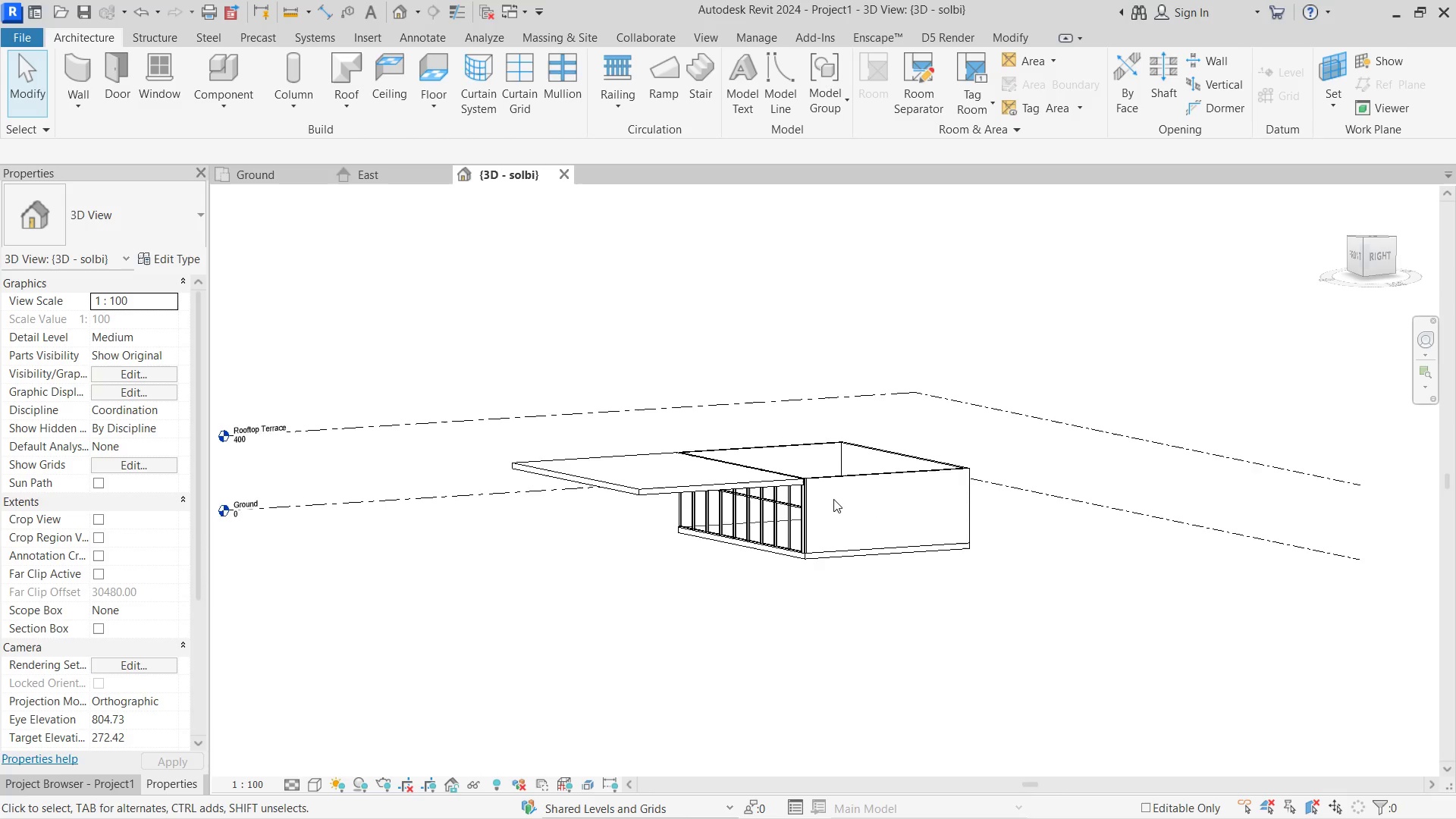 
key(A)
 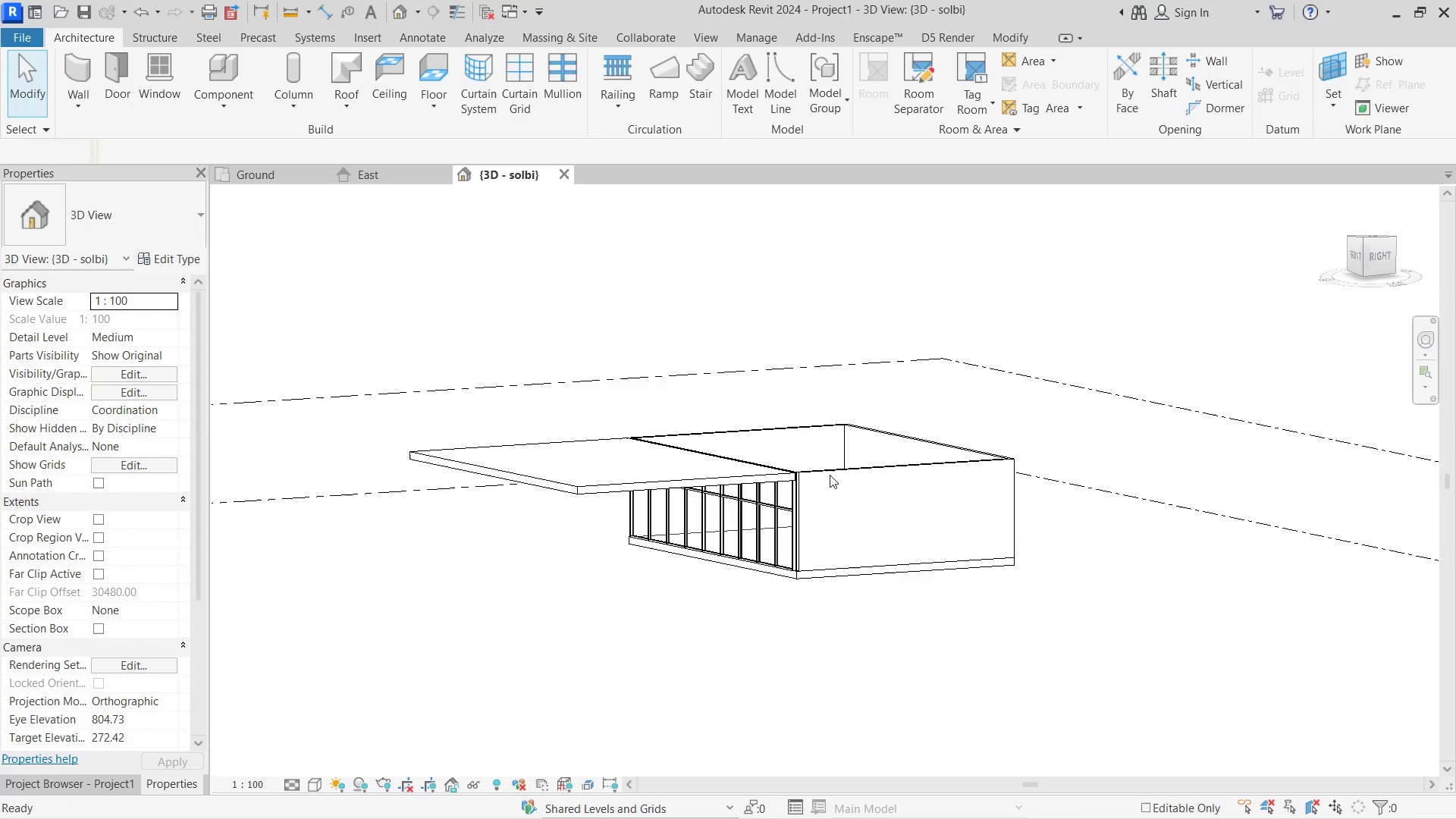 
scroll: coordinate [830, 497], scroll_direction: up, amount: 2.0
 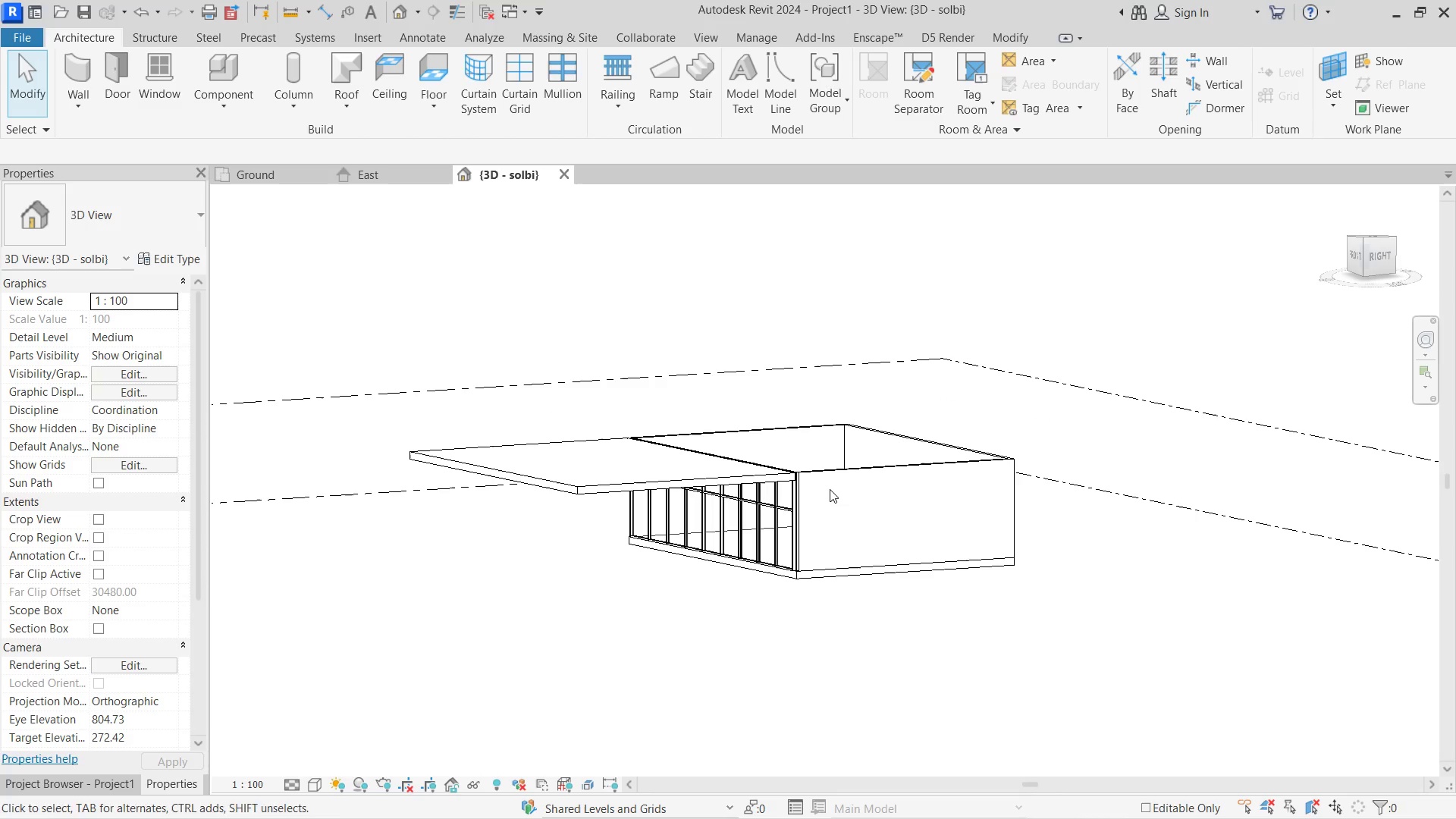 
key(L)
 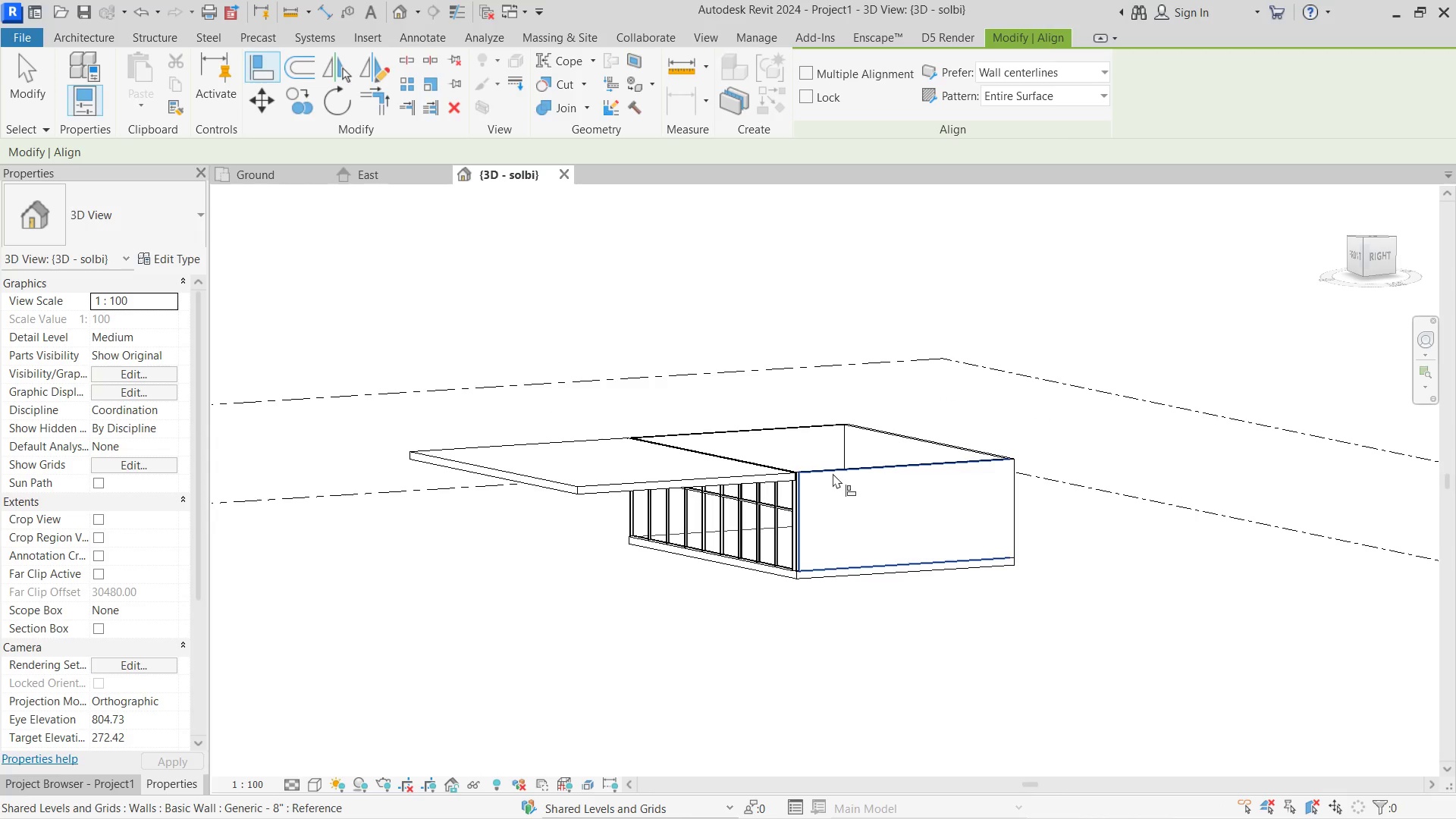 
left_click([833, 473])
 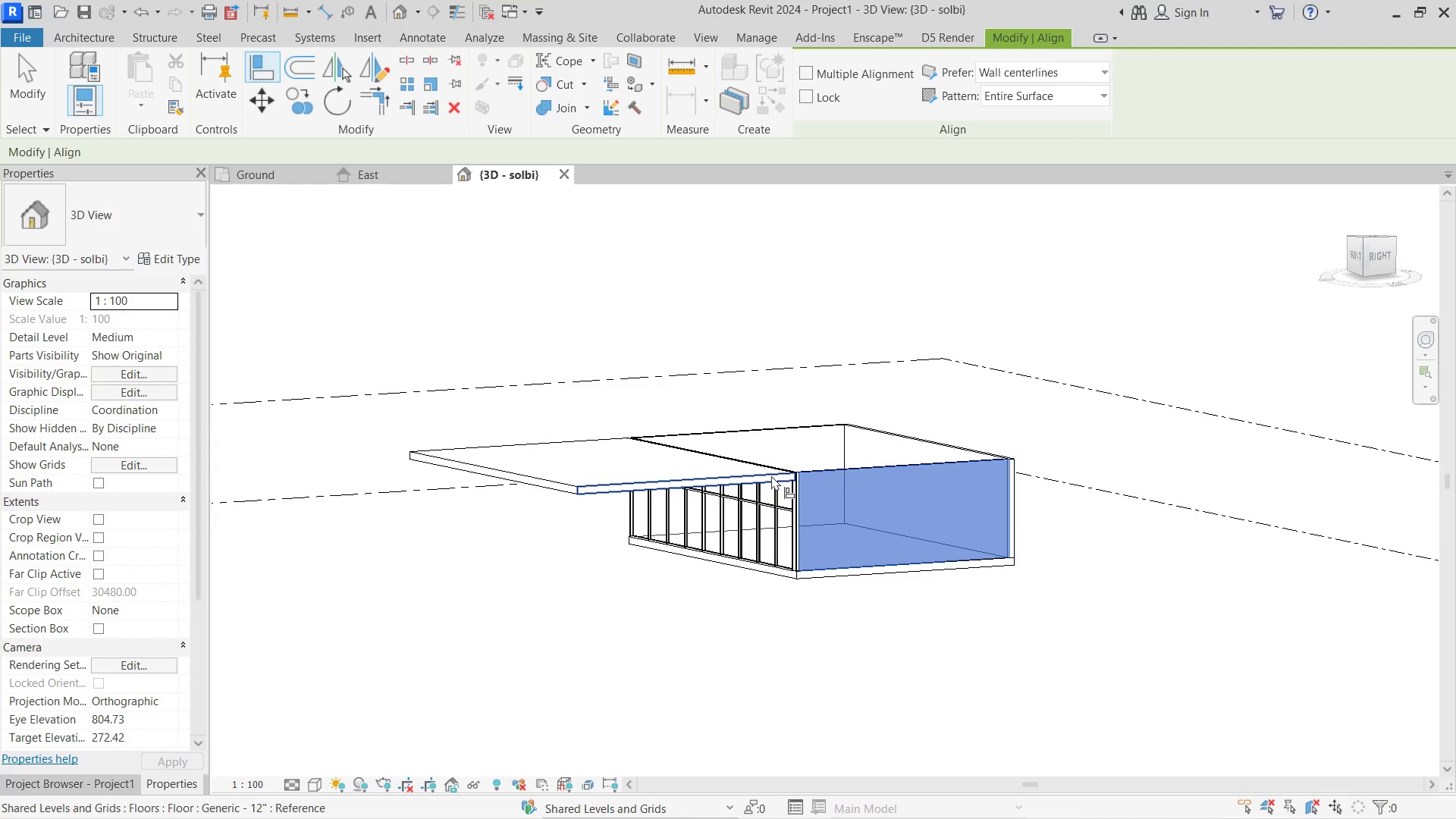 
left_click([771, 475])
 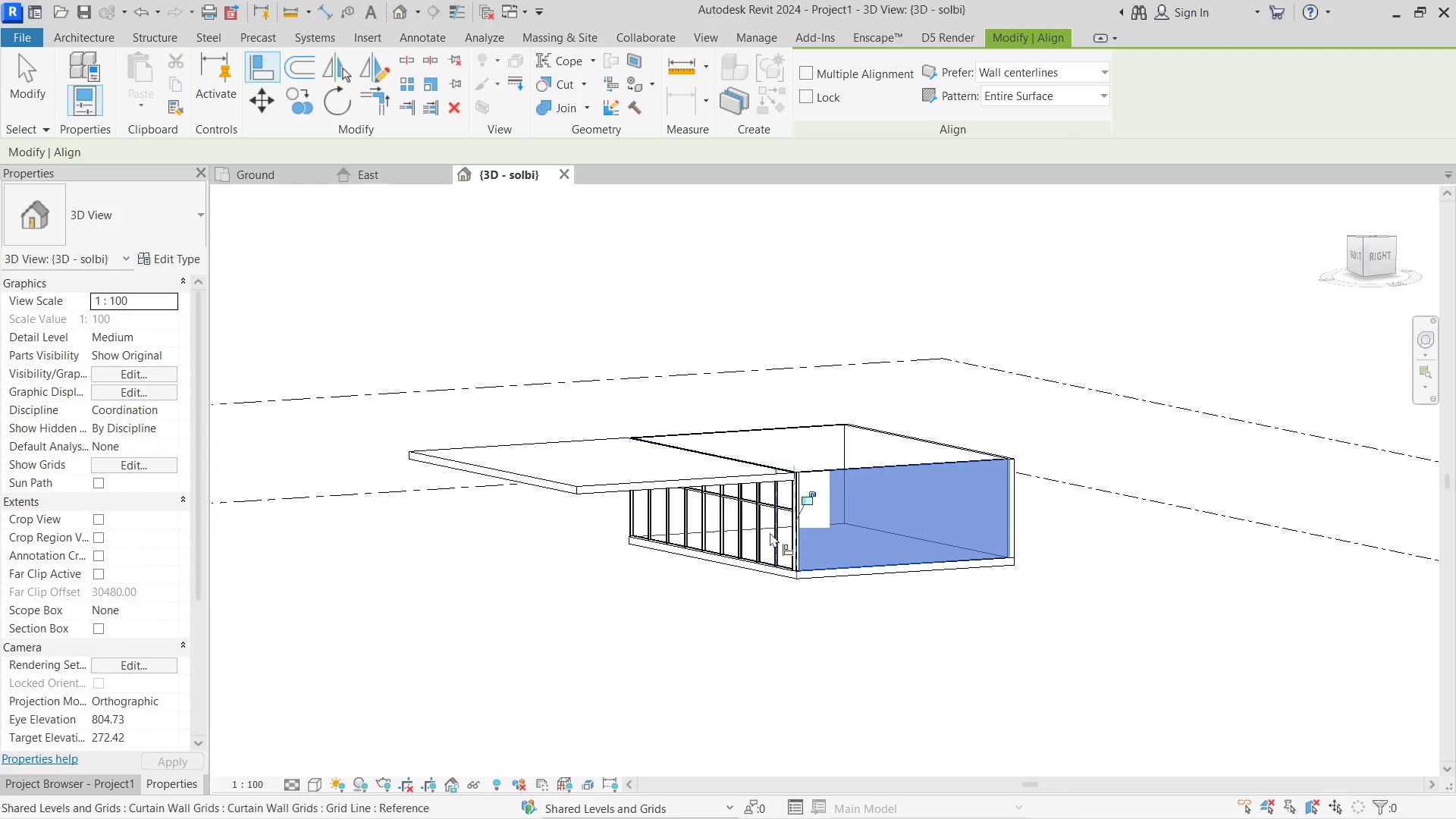 
hold_key(key=ShiftLeft, duration=0.69)
 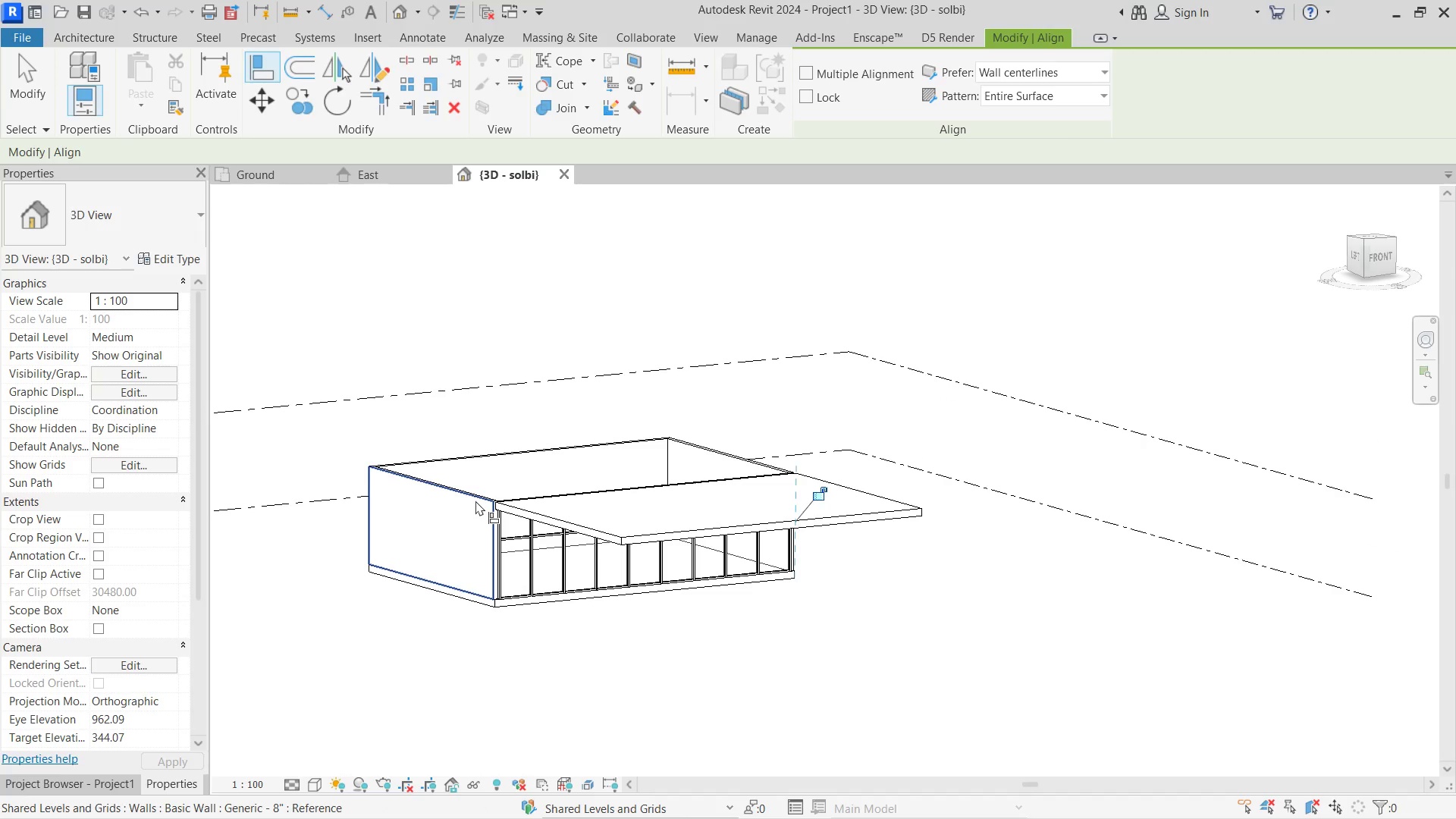 
left_click([475, 500])
 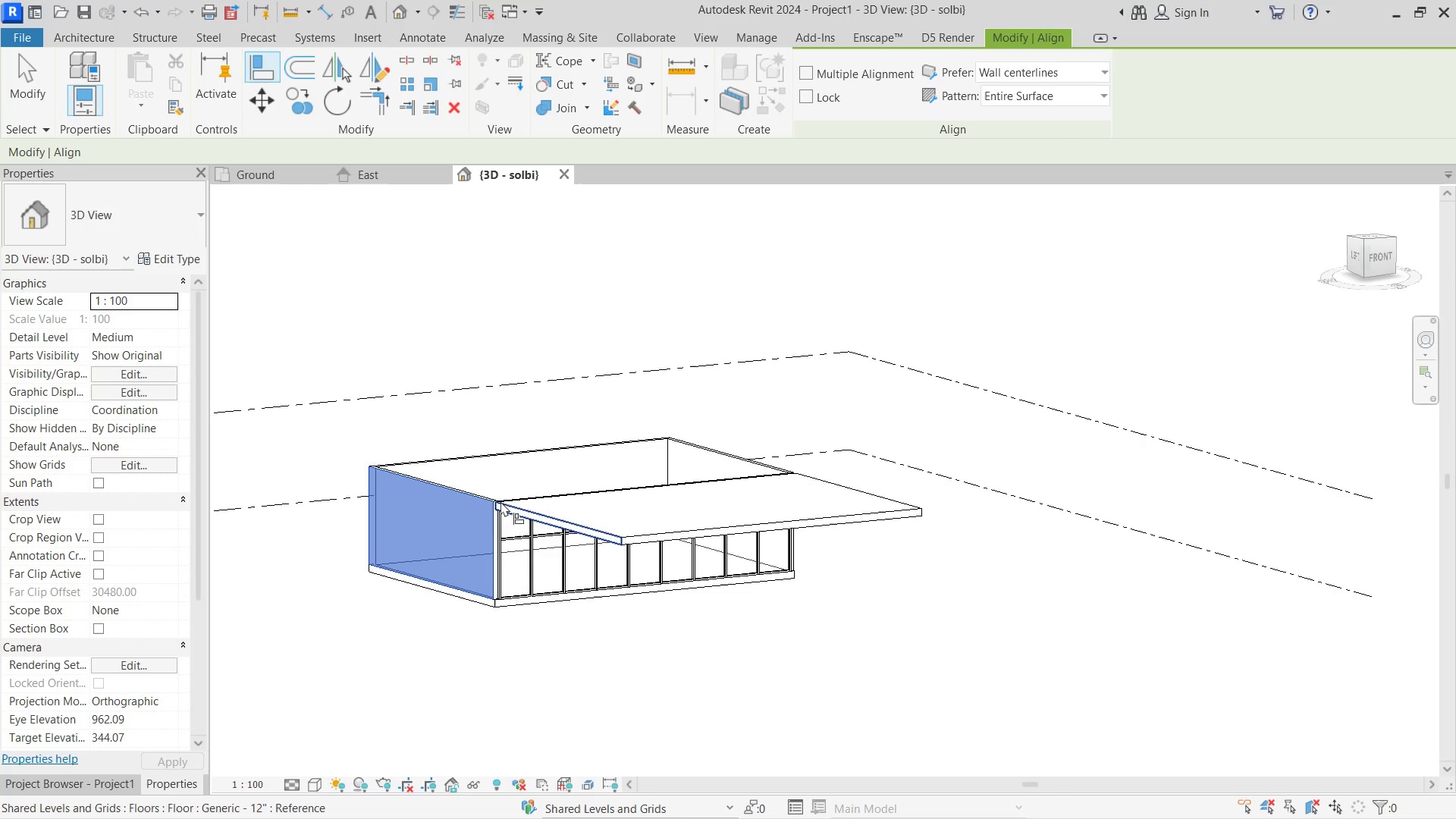 
left_click([500, 501])
 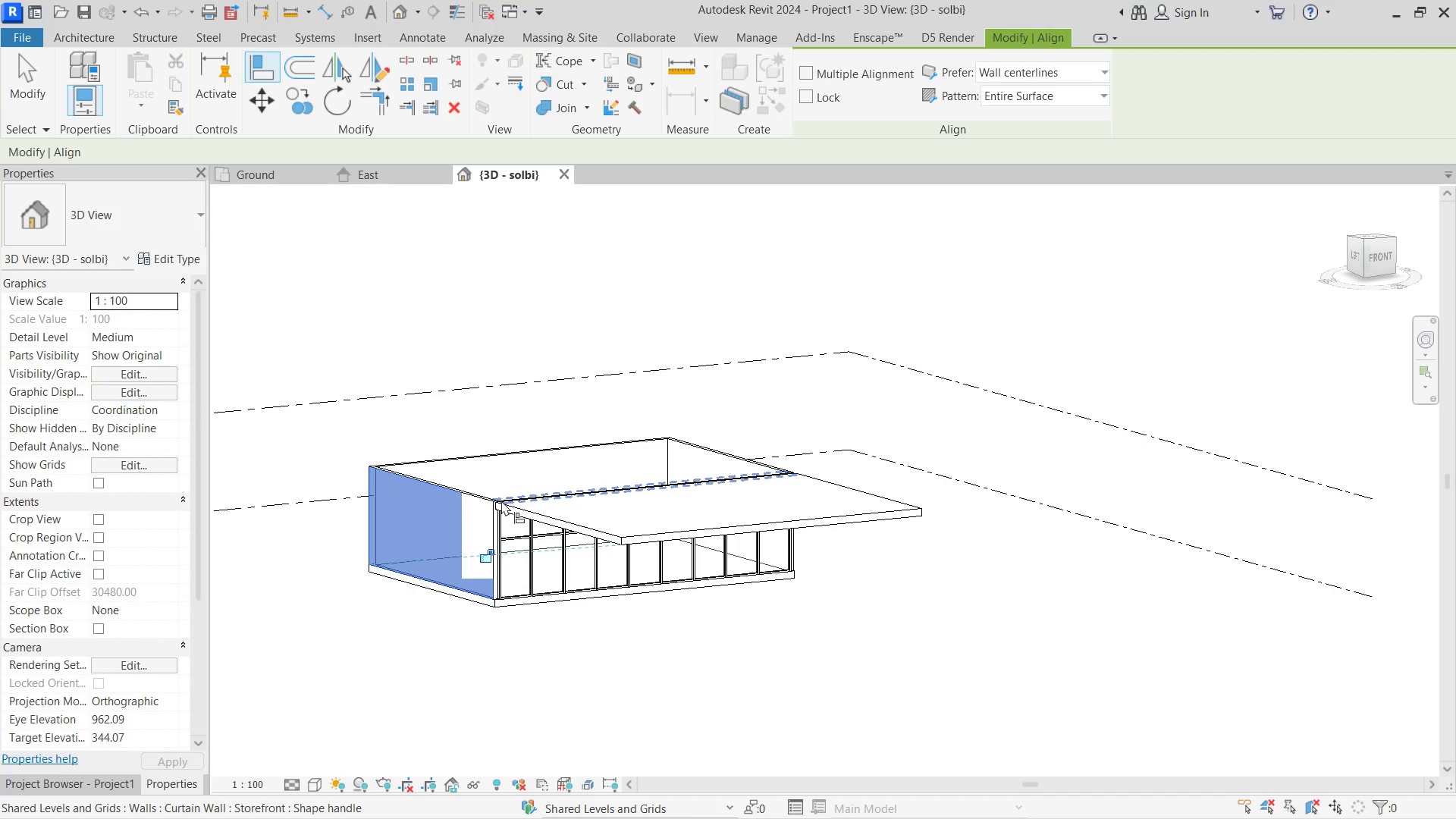 
key(Escape)
 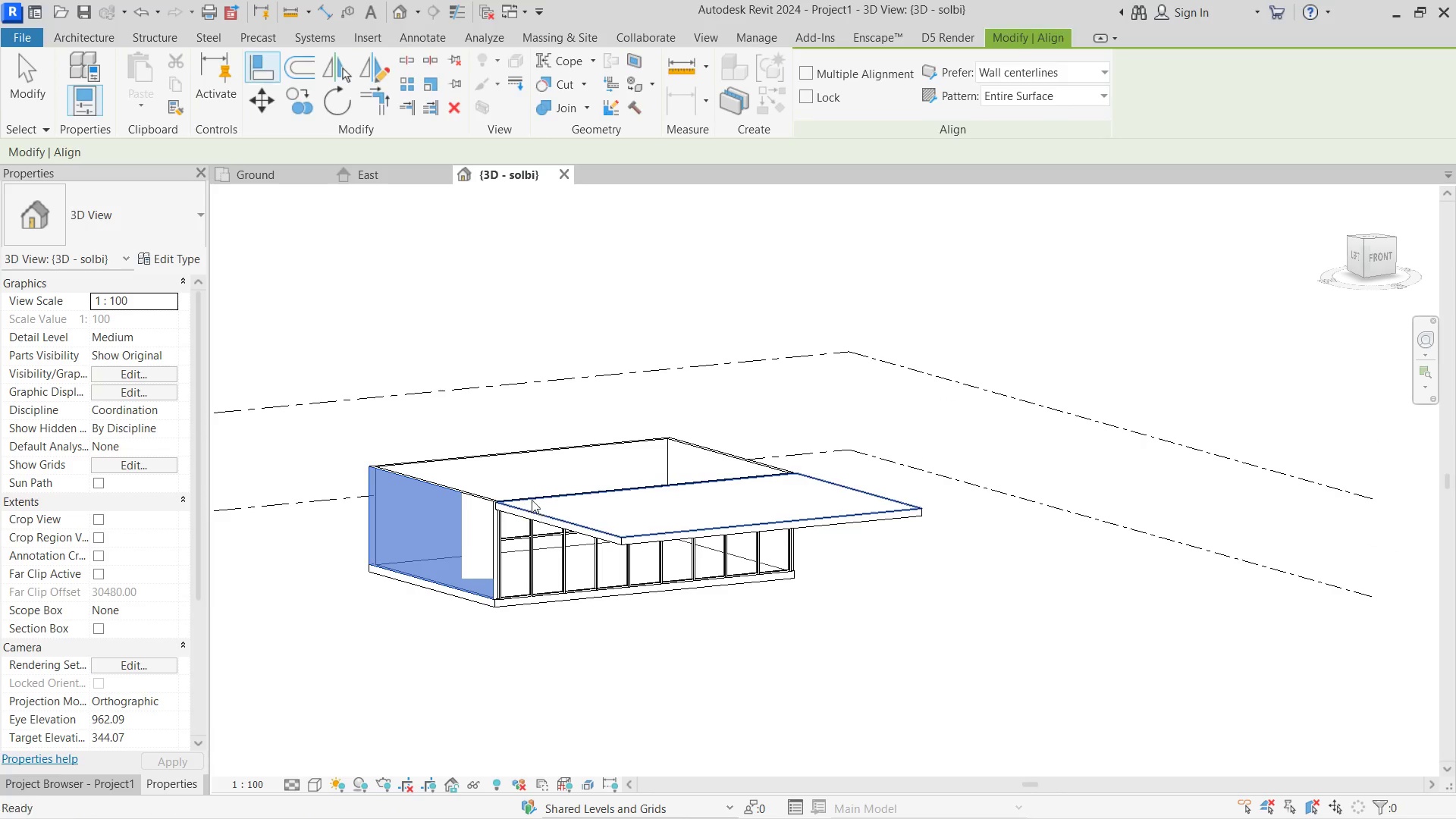 
key(Escape)
 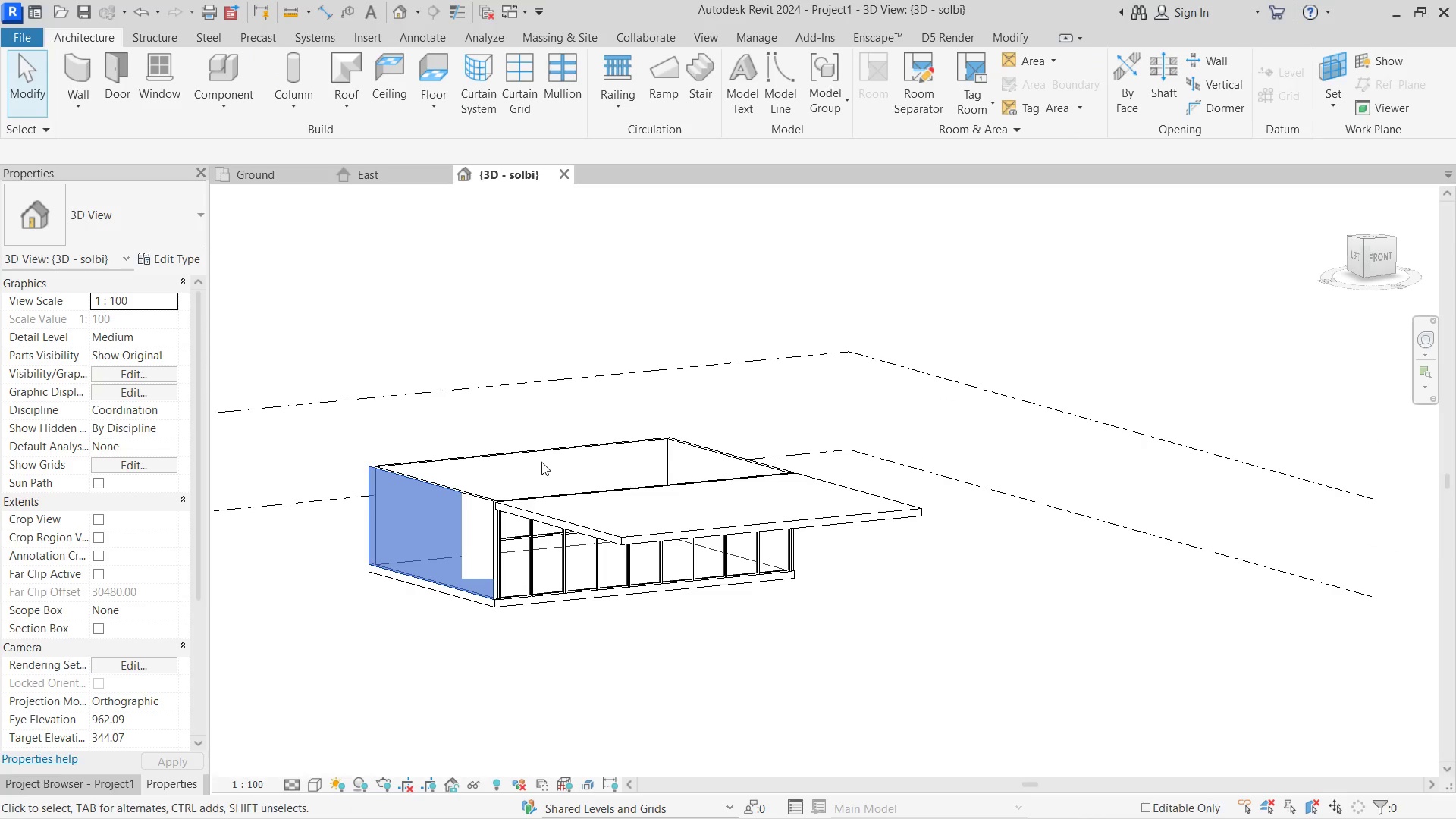 
key(Escape)
 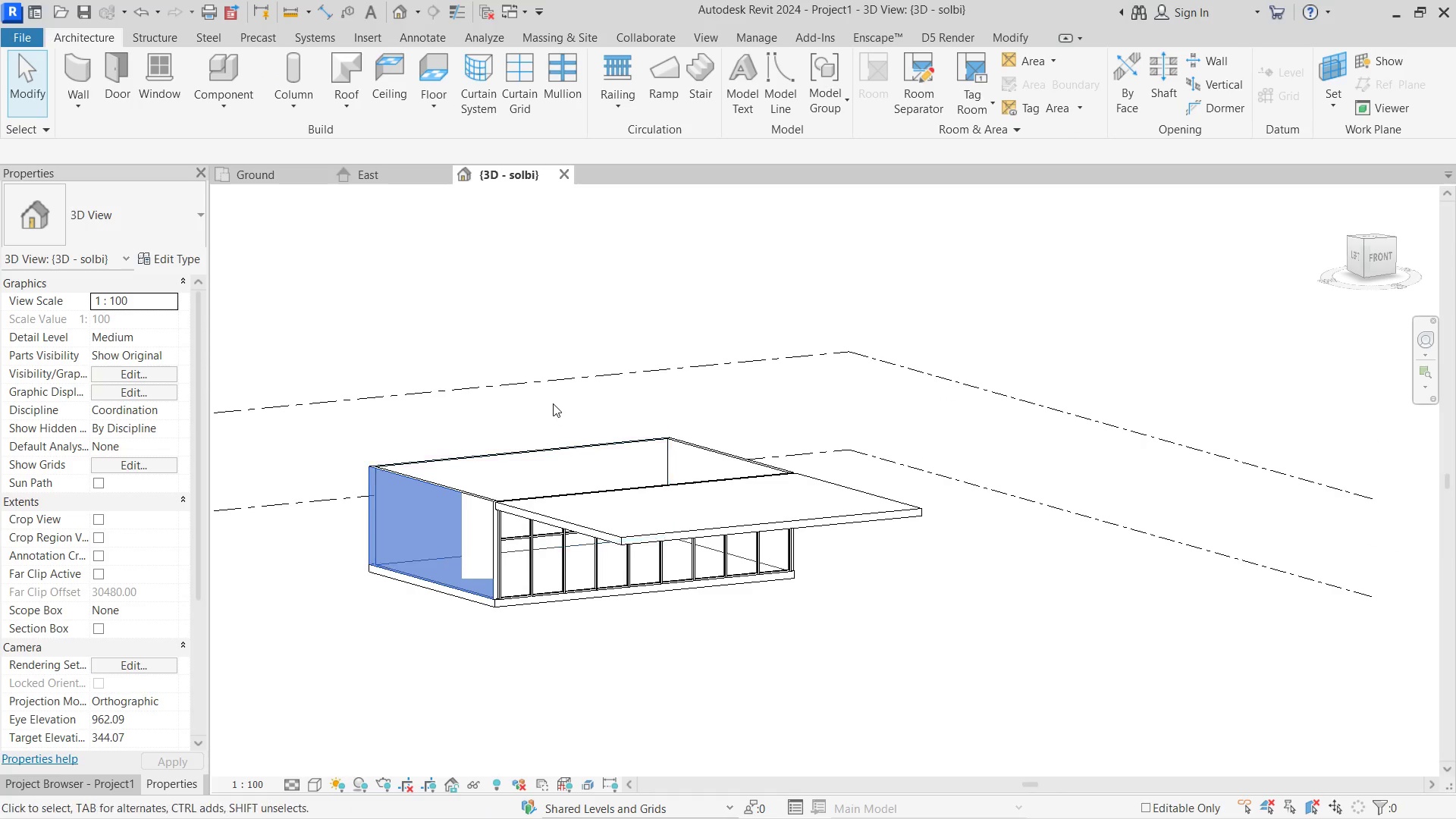 
hold_key(key=ShiftLeft, duration=1.02)
 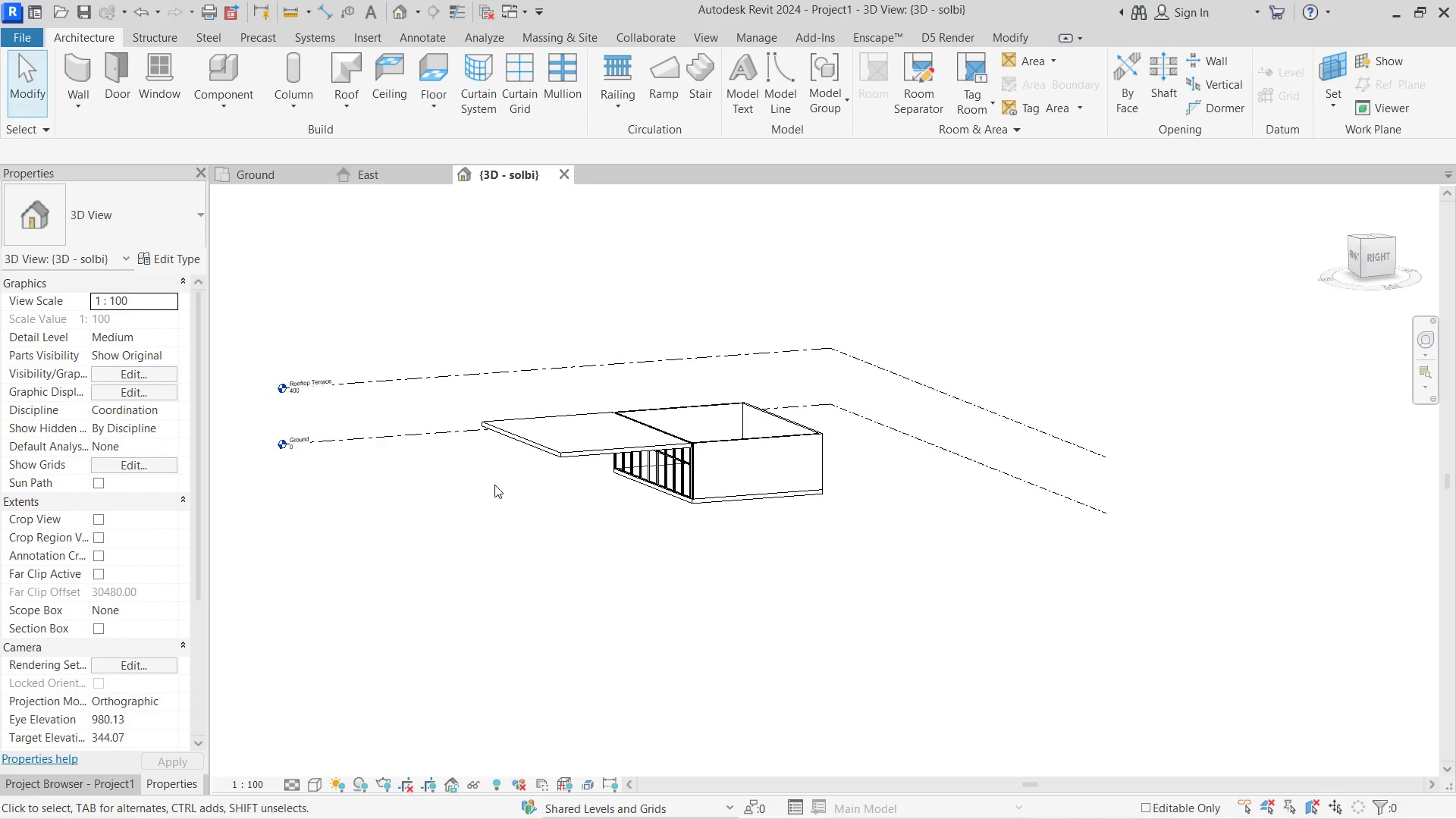 
scroll: coordinate [553, 403], scroll_direction: down, amount: 4.0
 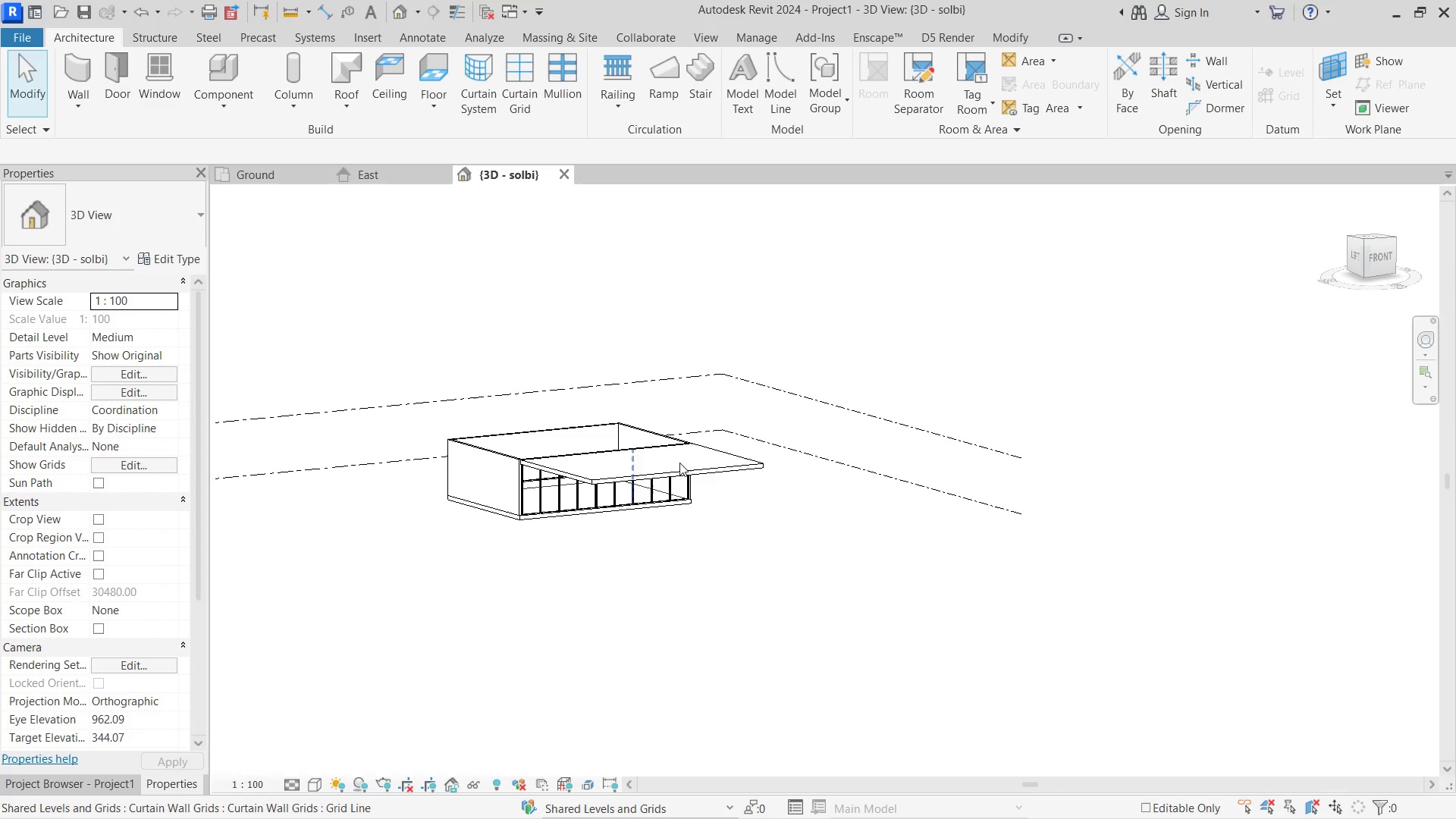 
key(Escape)
 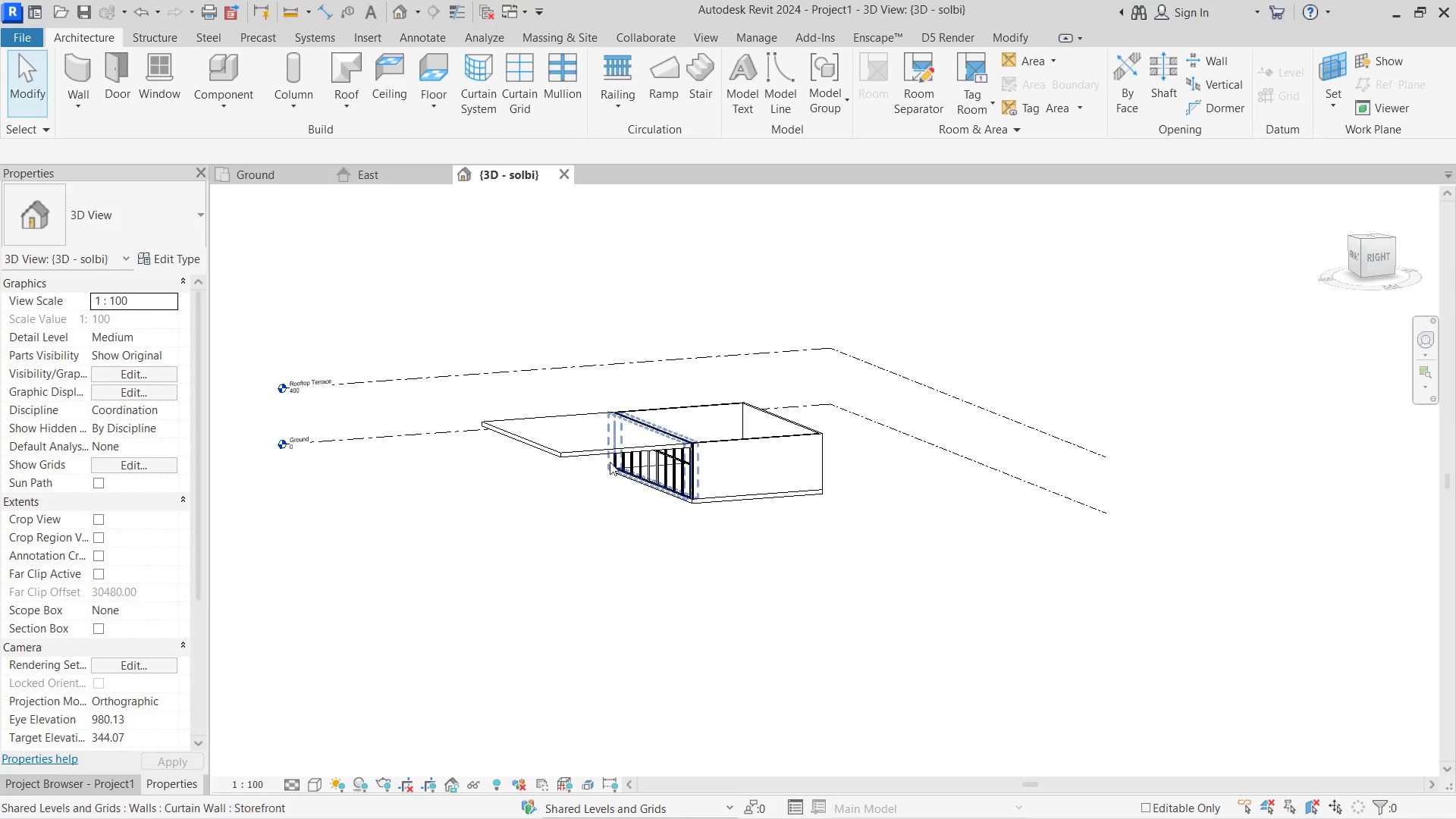 
key(Escape)
 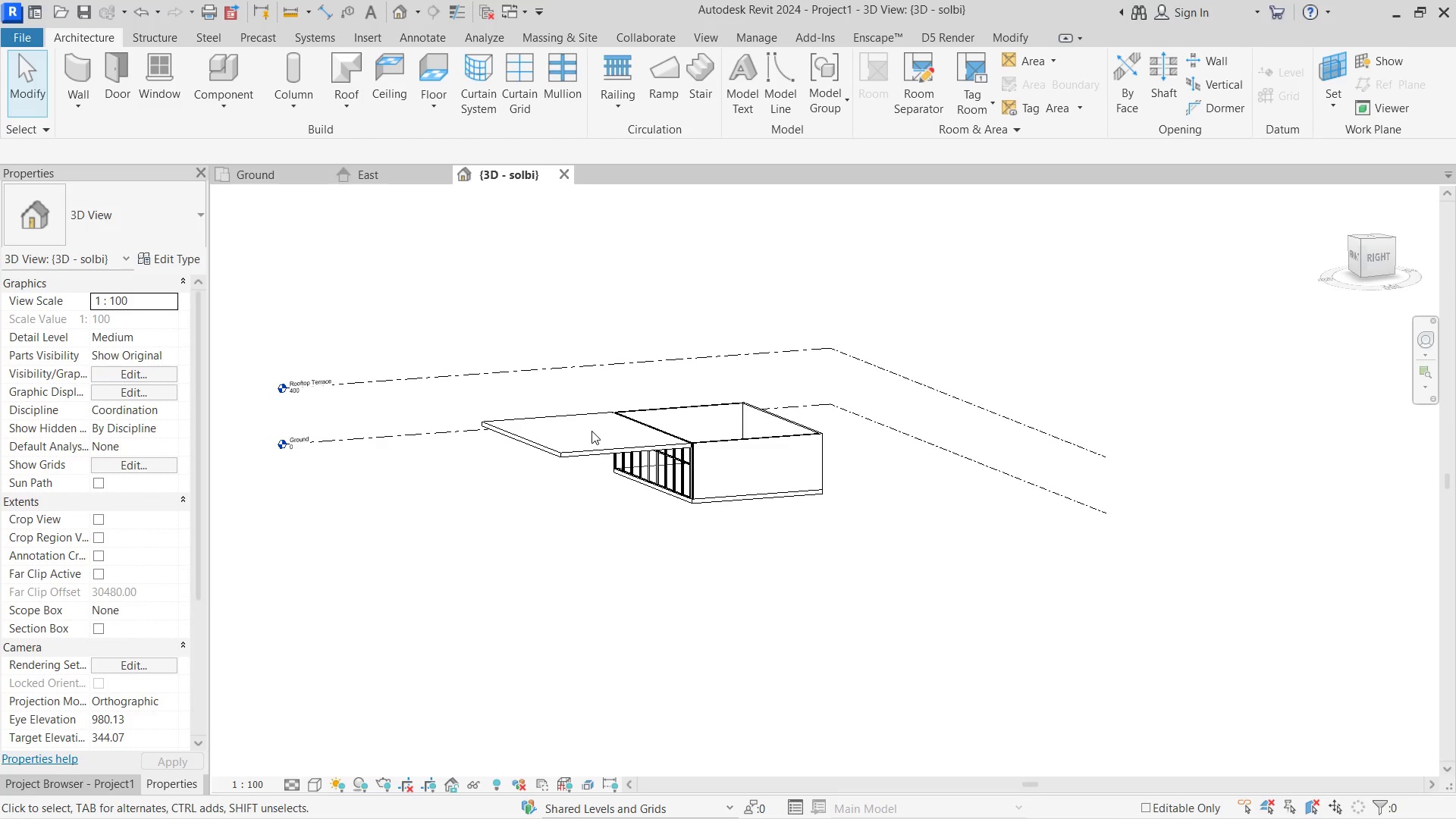 
scroll: coordinate [617, 406], scroll_direction: up, amount: 3.0
 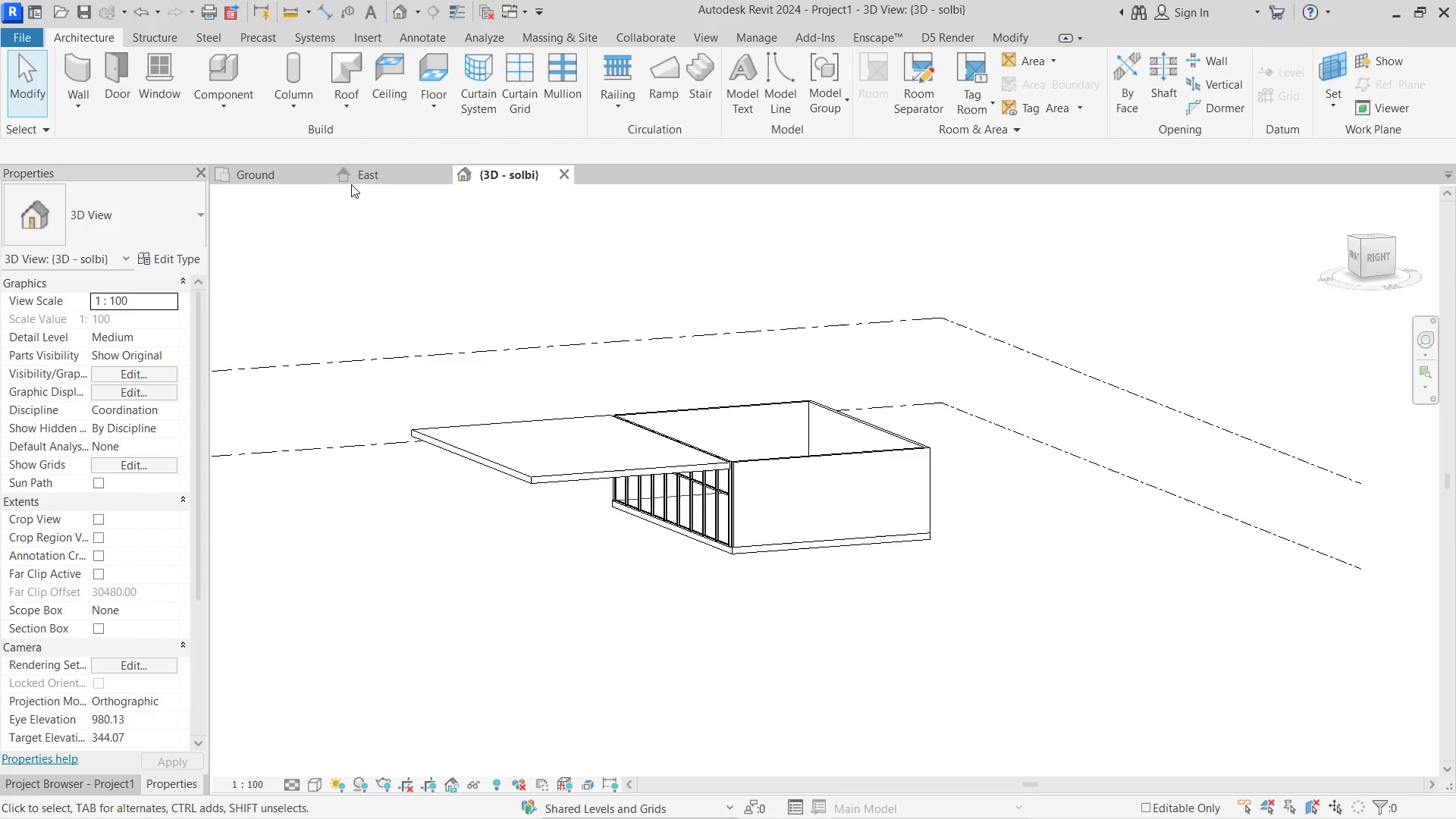 
left_click([362, 172])
 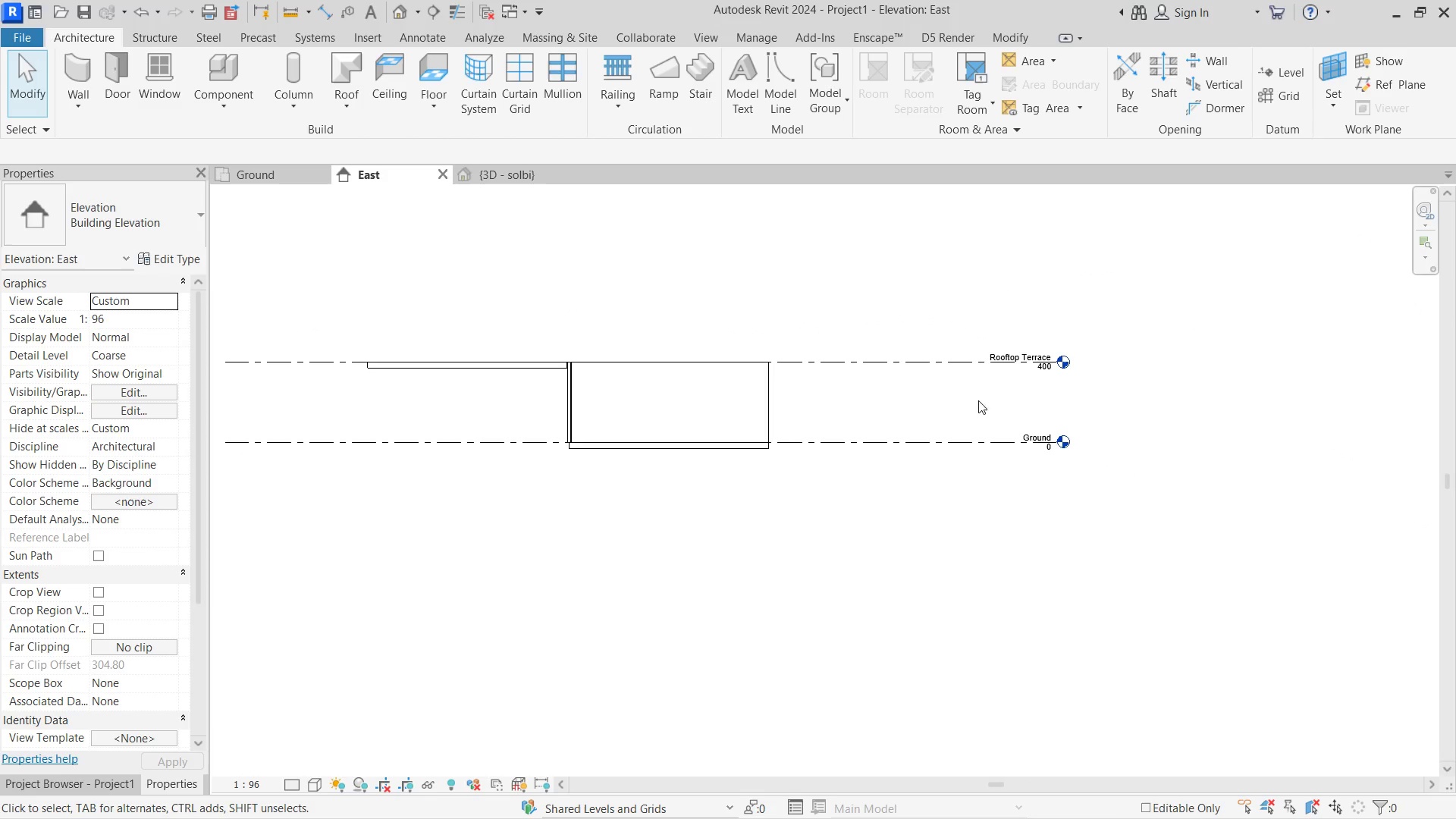 
scroll: coordinate [1005, 387], scroll_direction: up, amount: 7.0
 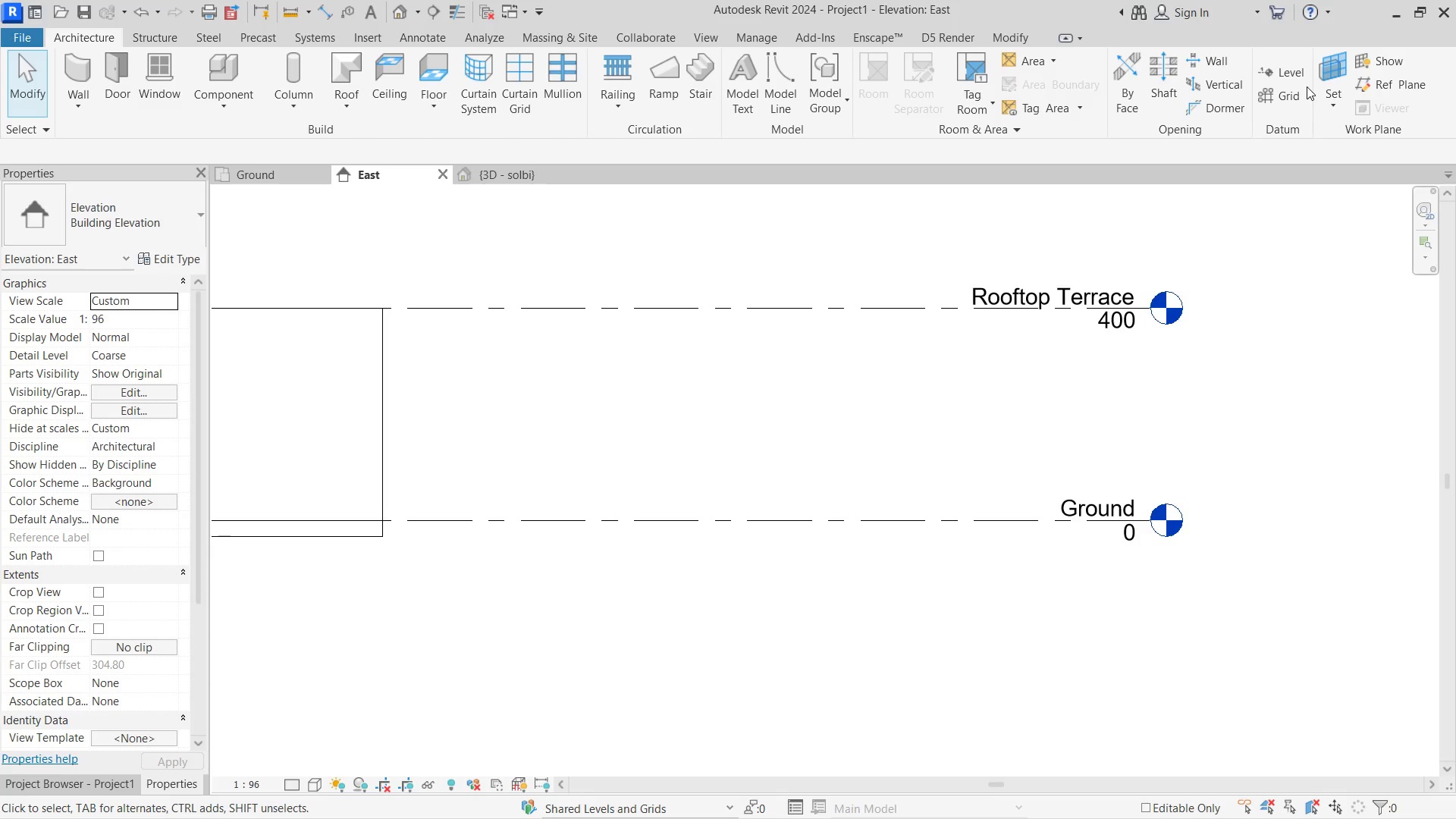 
left_click([1288, 81])
 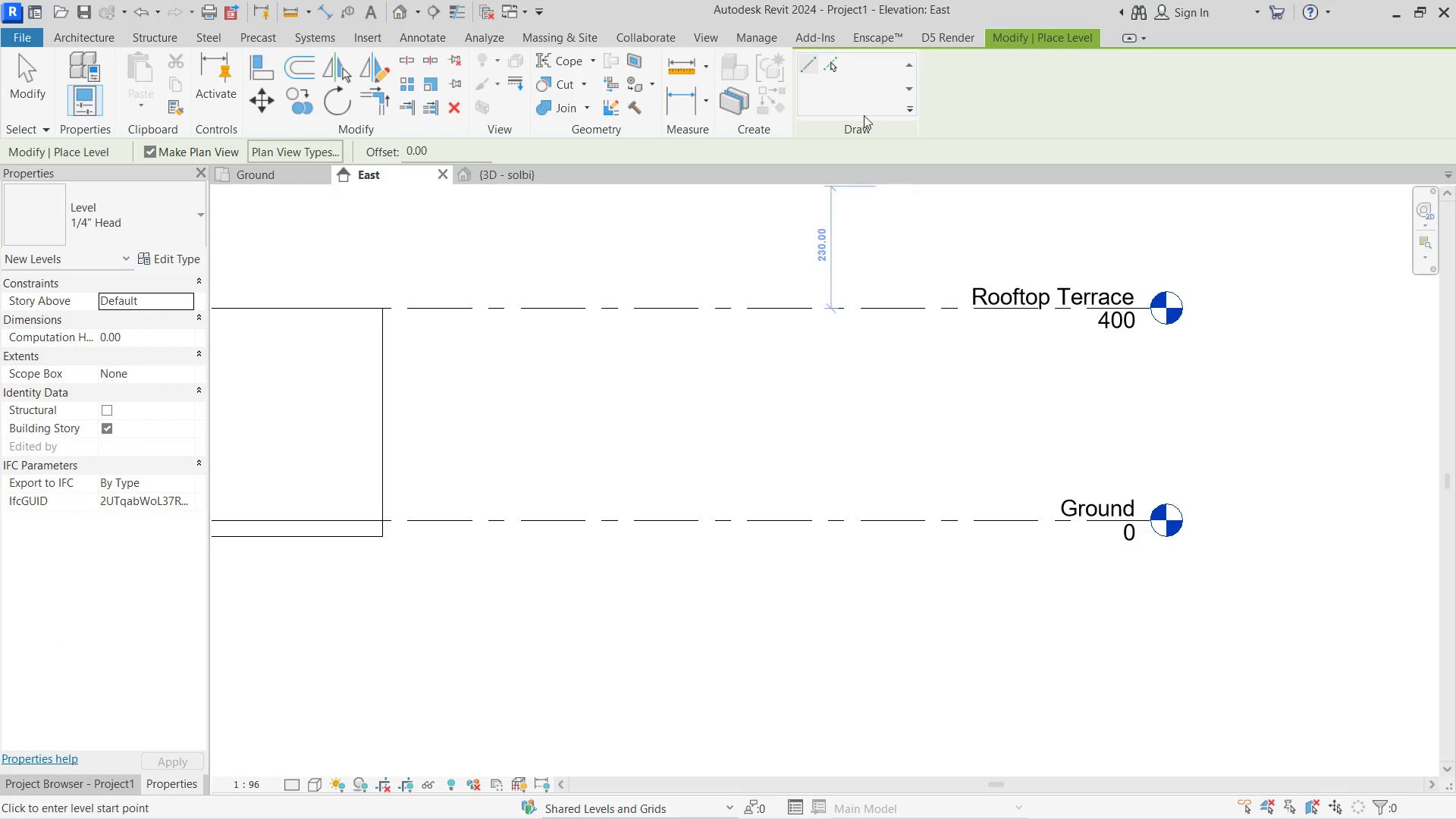 
left_click([825, 55])
 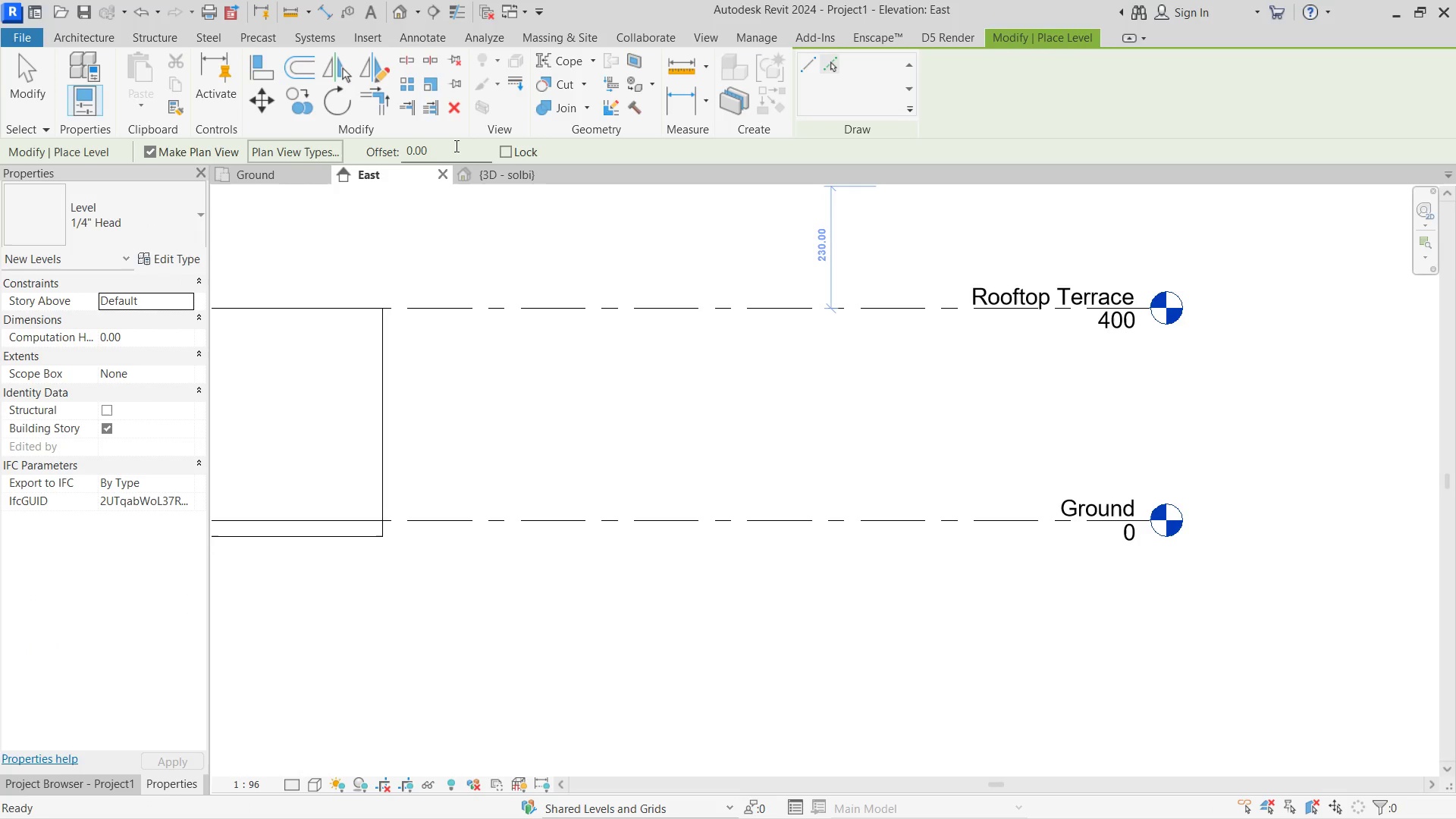 
left_click_drag(start_coordinate=[455, 146], to_coordinate=[296, 145])
 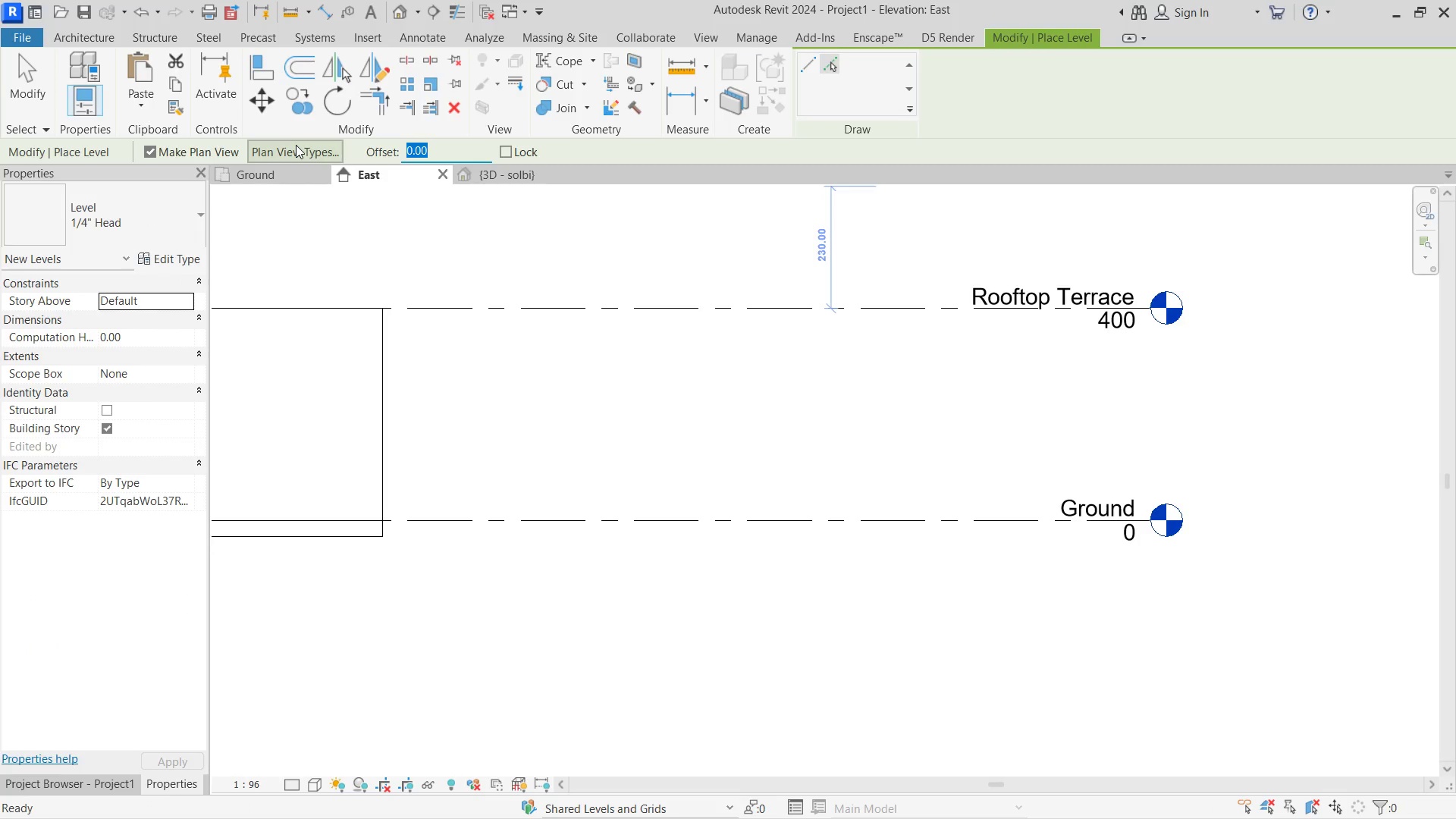 
type(300)
 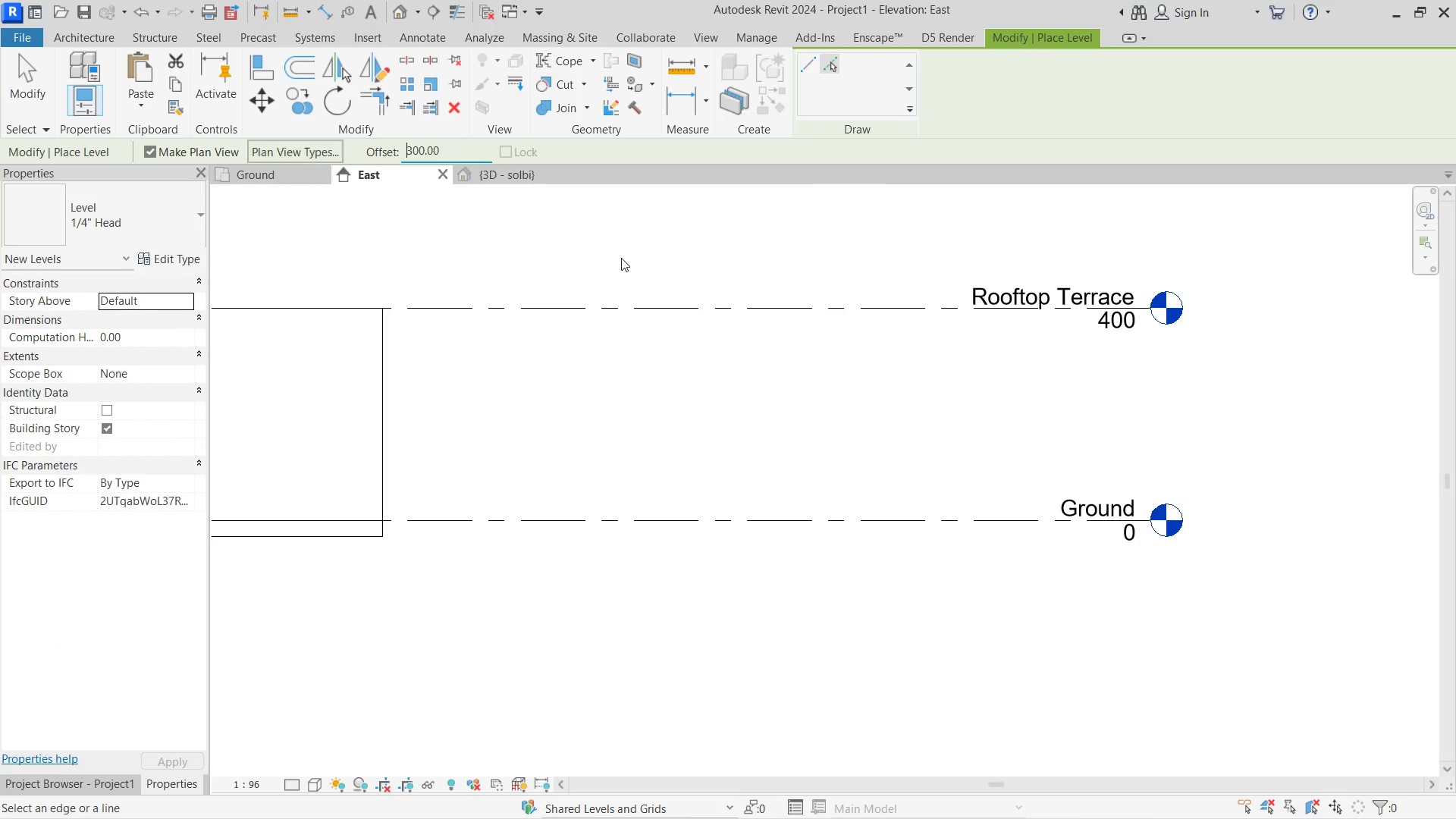 
key(Enter)
 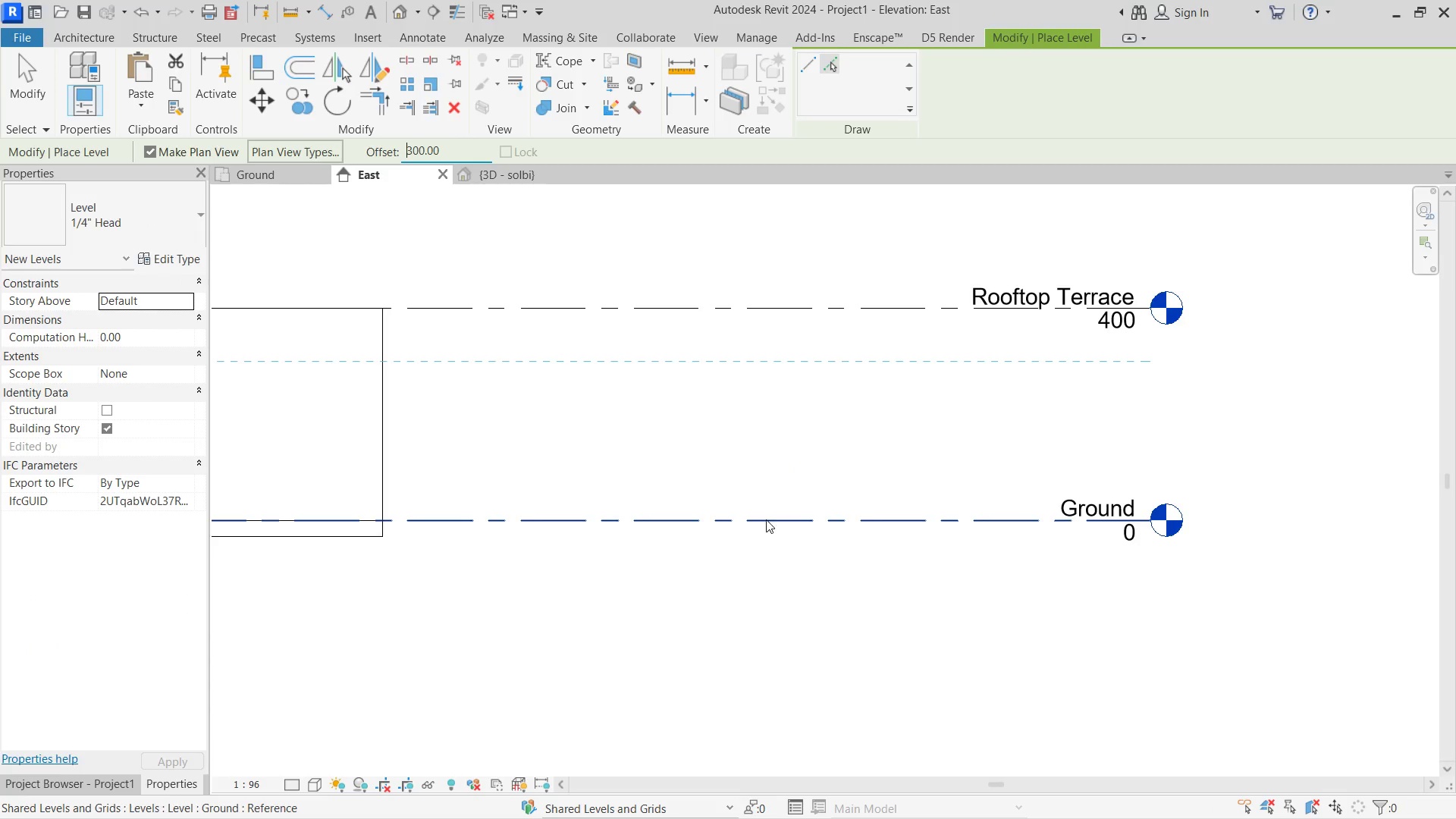 
left_click([767, 519])
 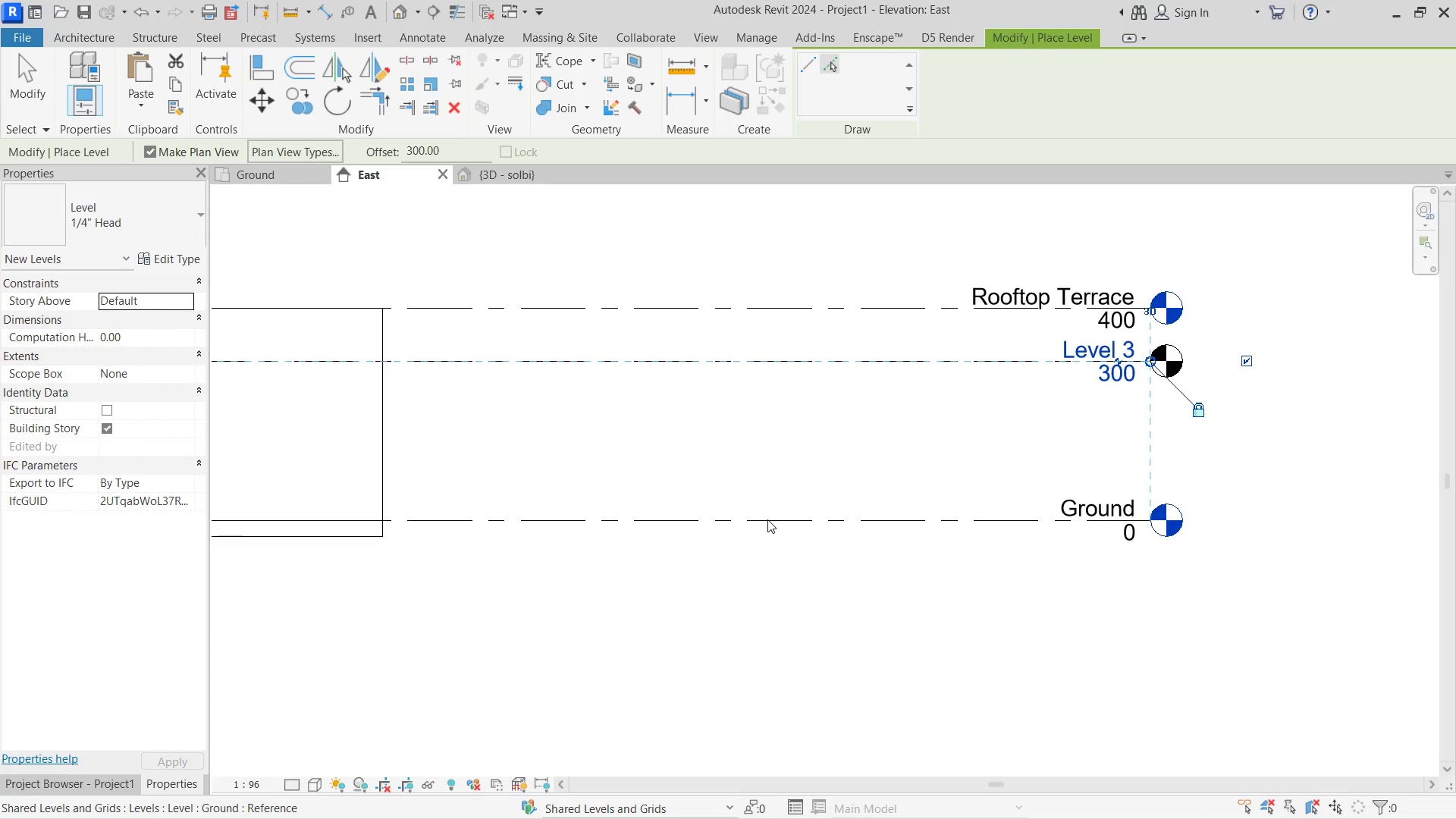 
key(Backquote)
 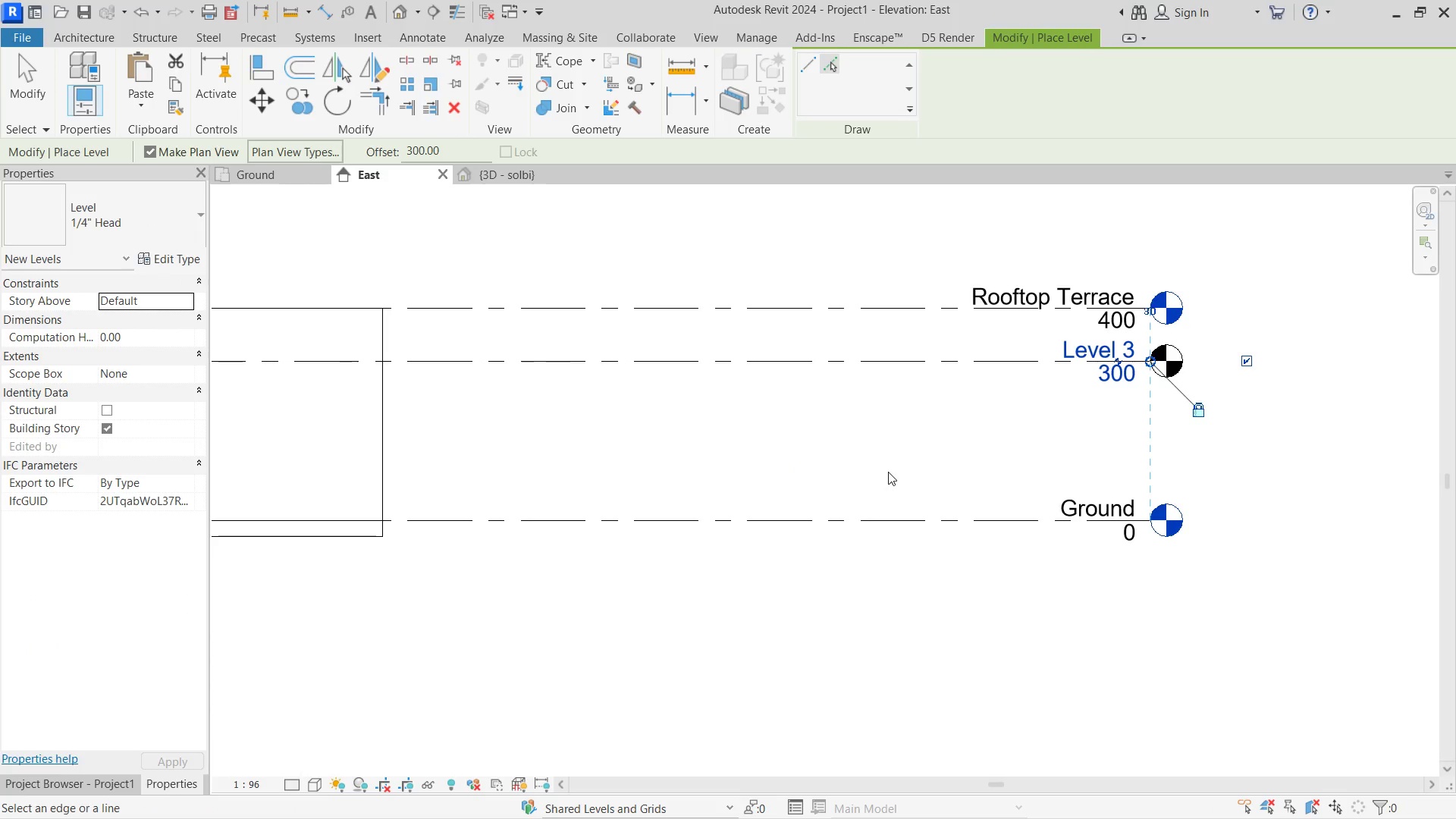 
key(Escape)
 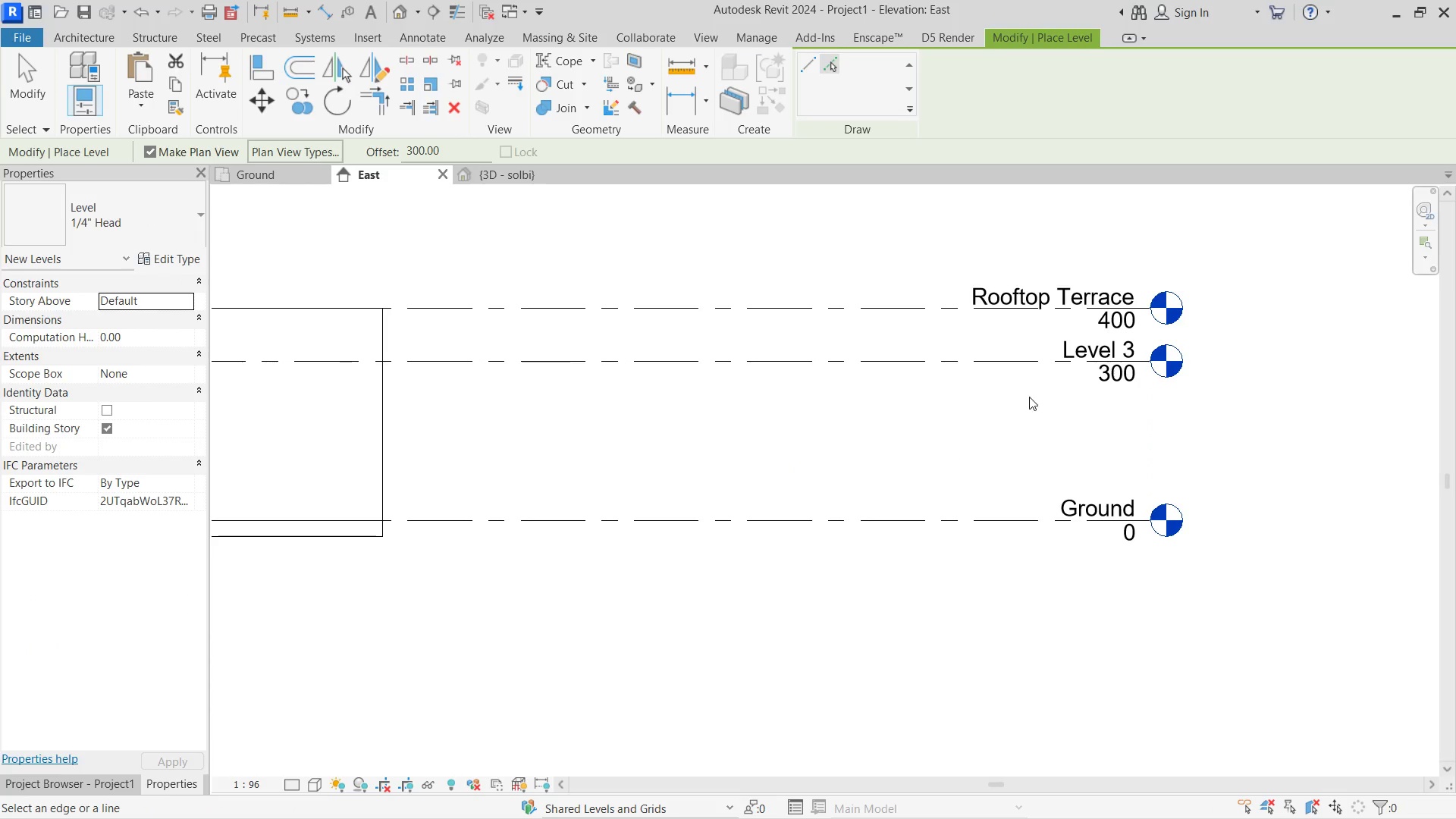 
key(Escape)
 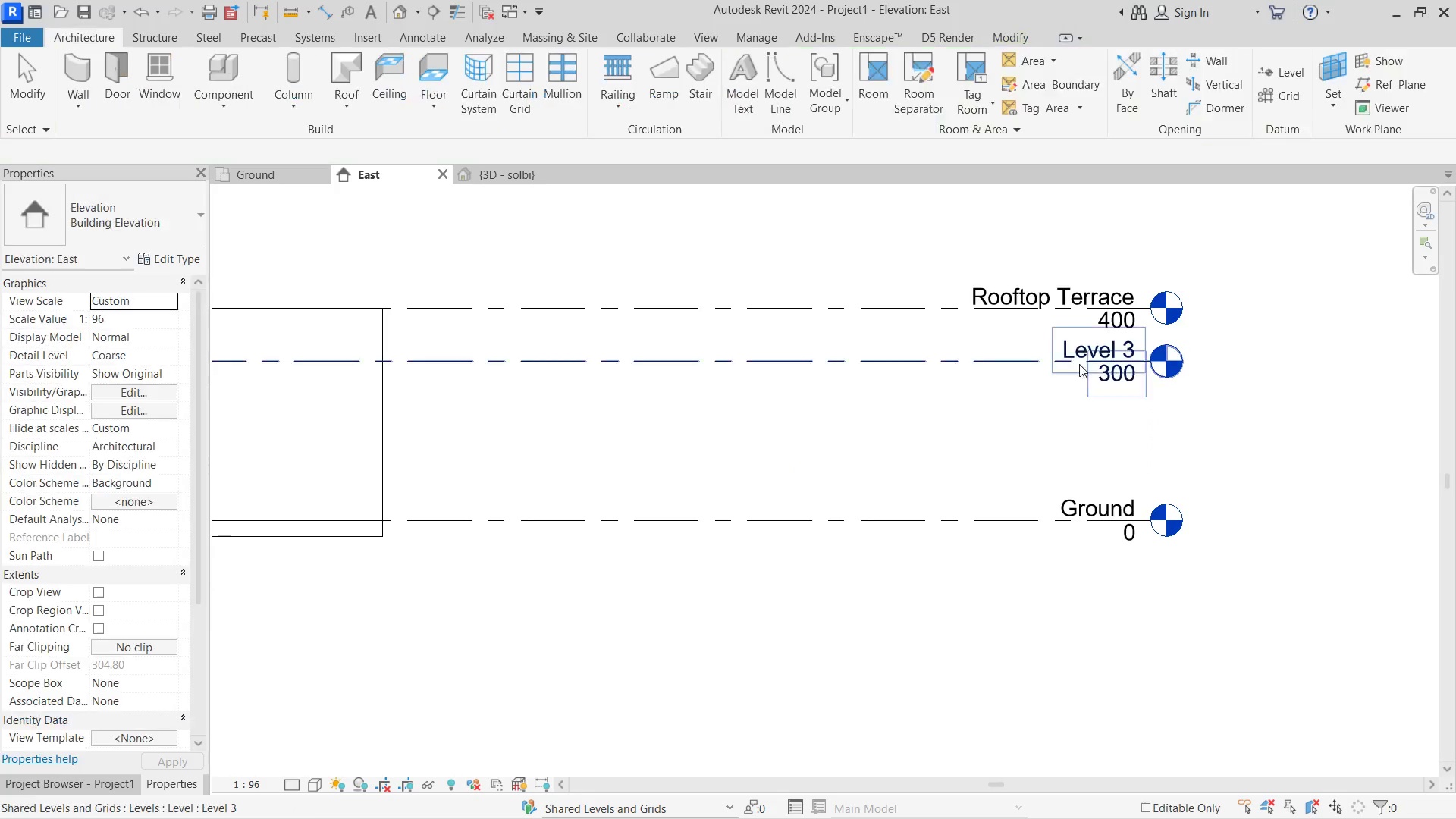 
key(Escape)
 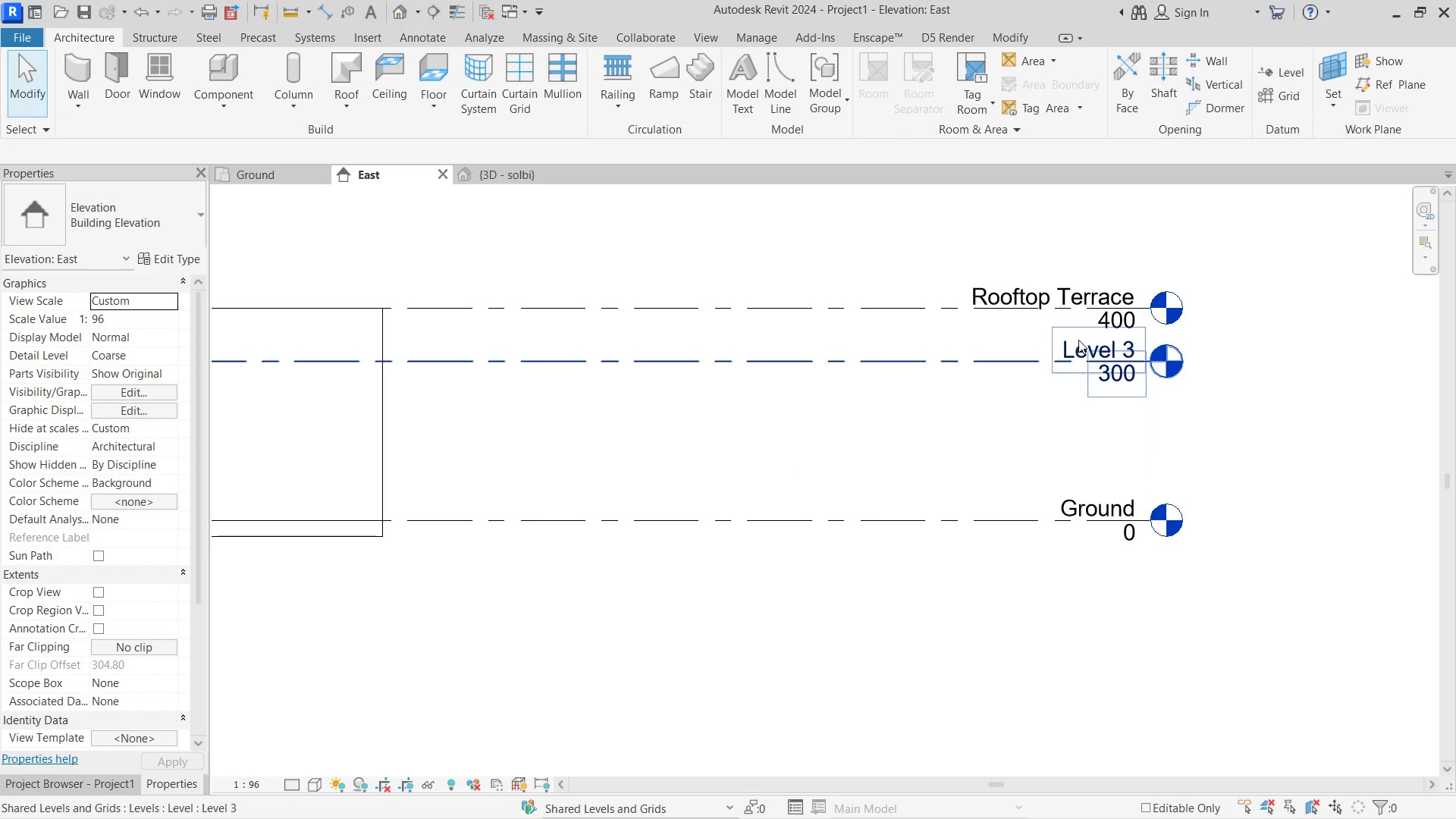 
double_click([1078, 340])
 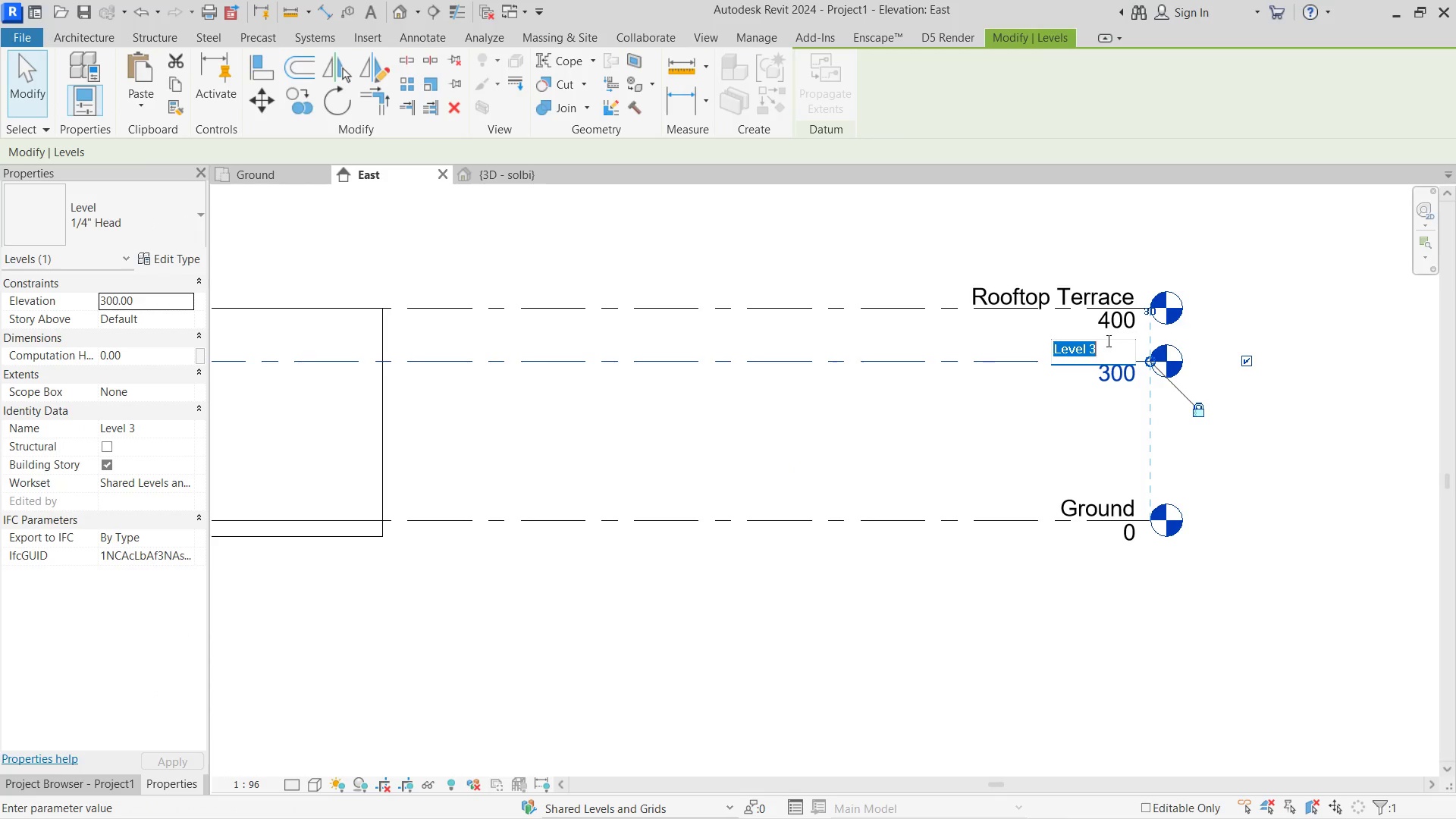 
left_click_drag(start_coordinate=[1107, 340], to_coordinate=[1015, 337])
 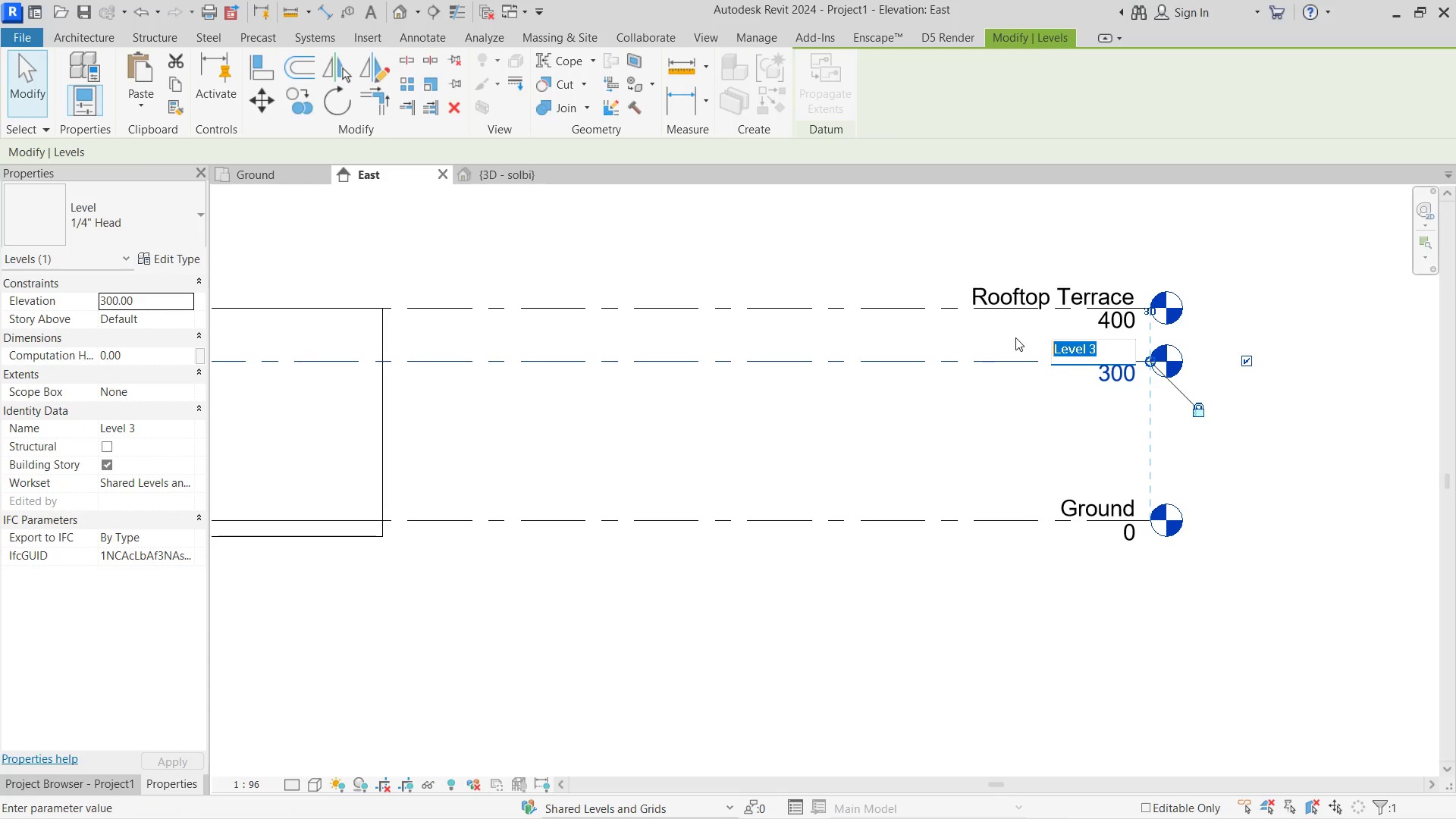 
type(r)
key(Backspace)
type(Roof Cafe)
key(Backspace)
key(Backspace)
key(Backspace)
key(Backspace)
type(Gasr)
key(Tab)
 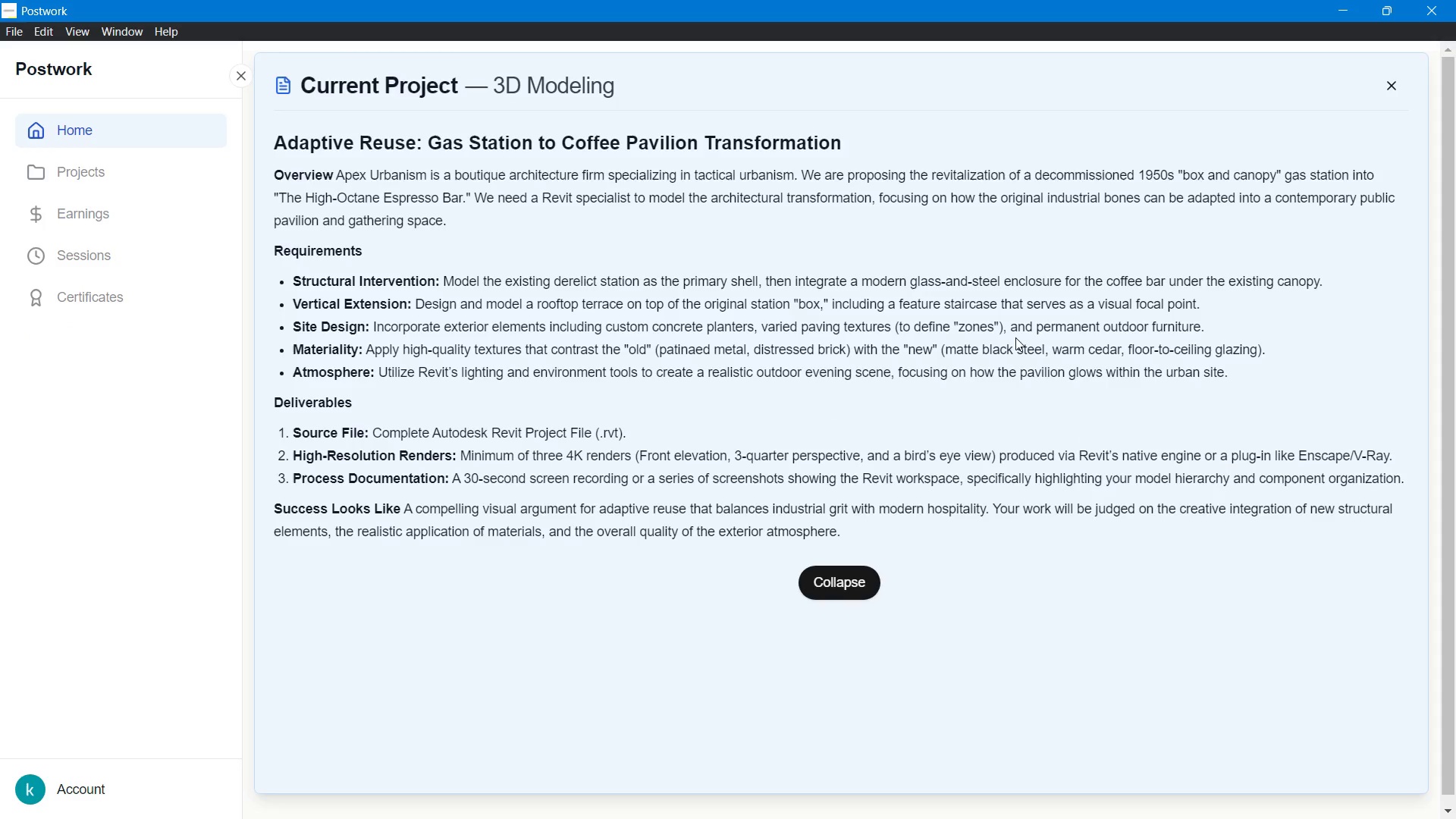 
hold_key(key=AltLeft, duration=0.34)